 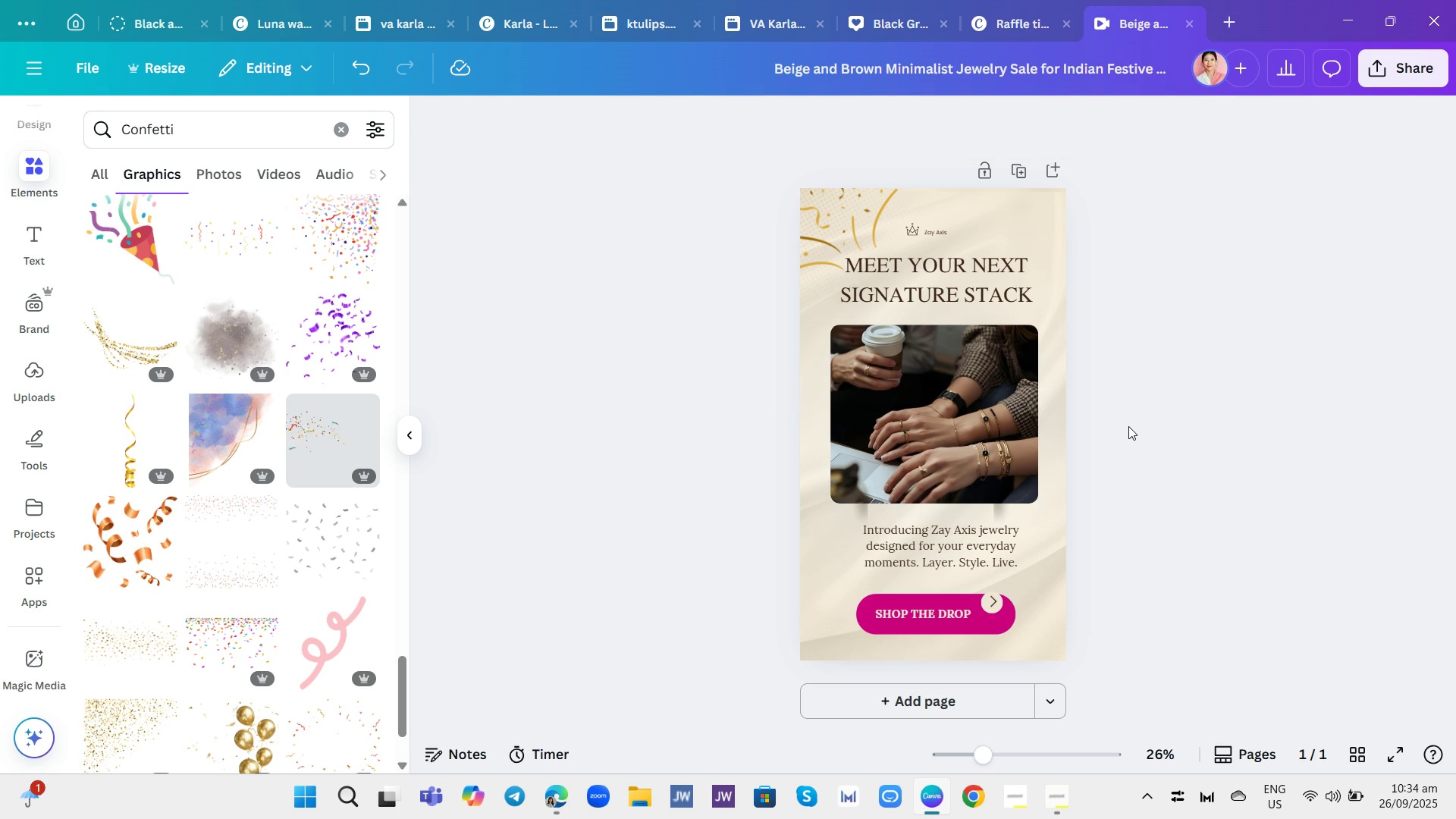 
scroll: coordinate [227, 507], scroll_direction: down, amount: 16.0
 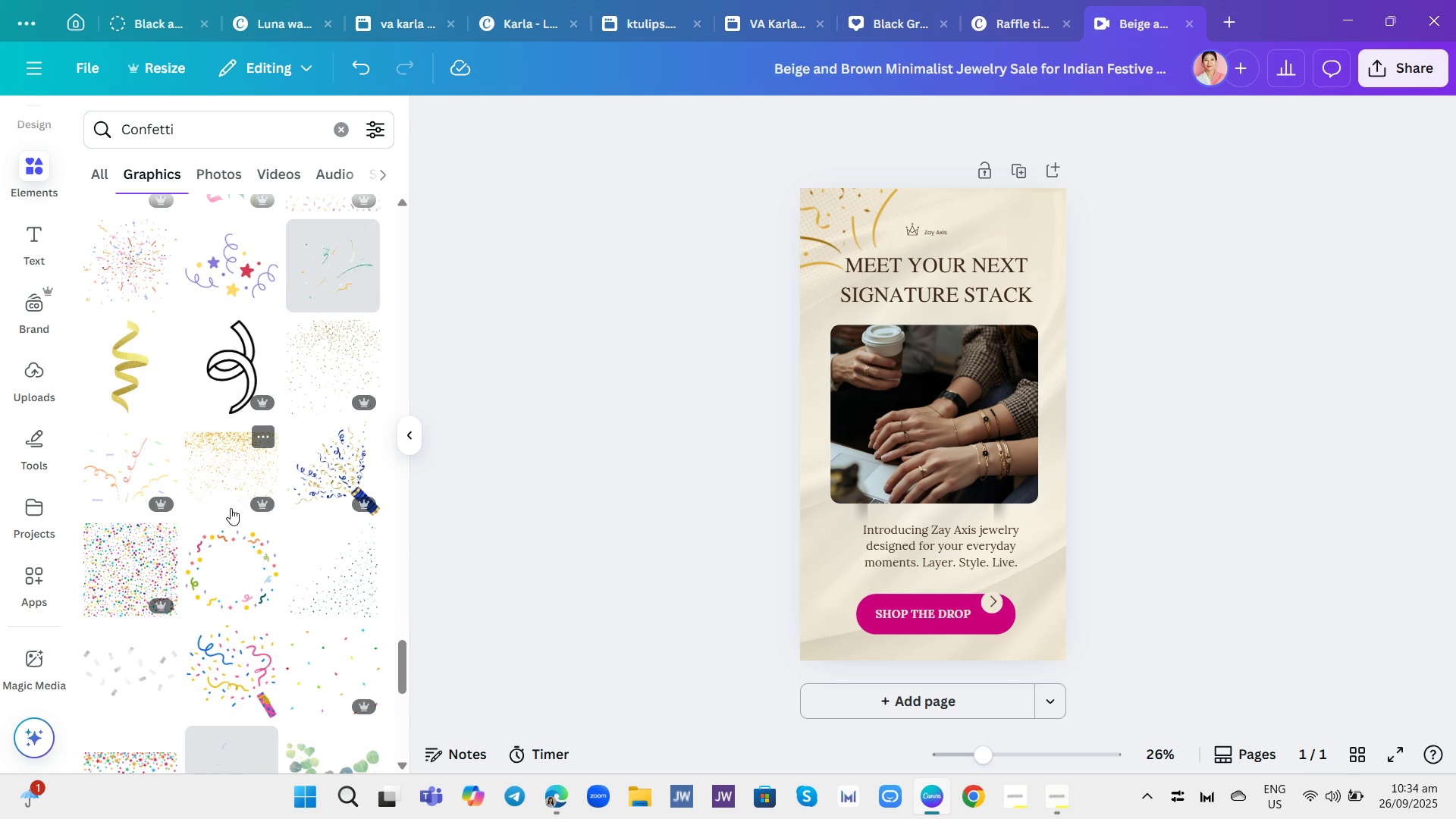 
scroll: coordinate [241, 498], scroll_direction: up, amount: 6.0
 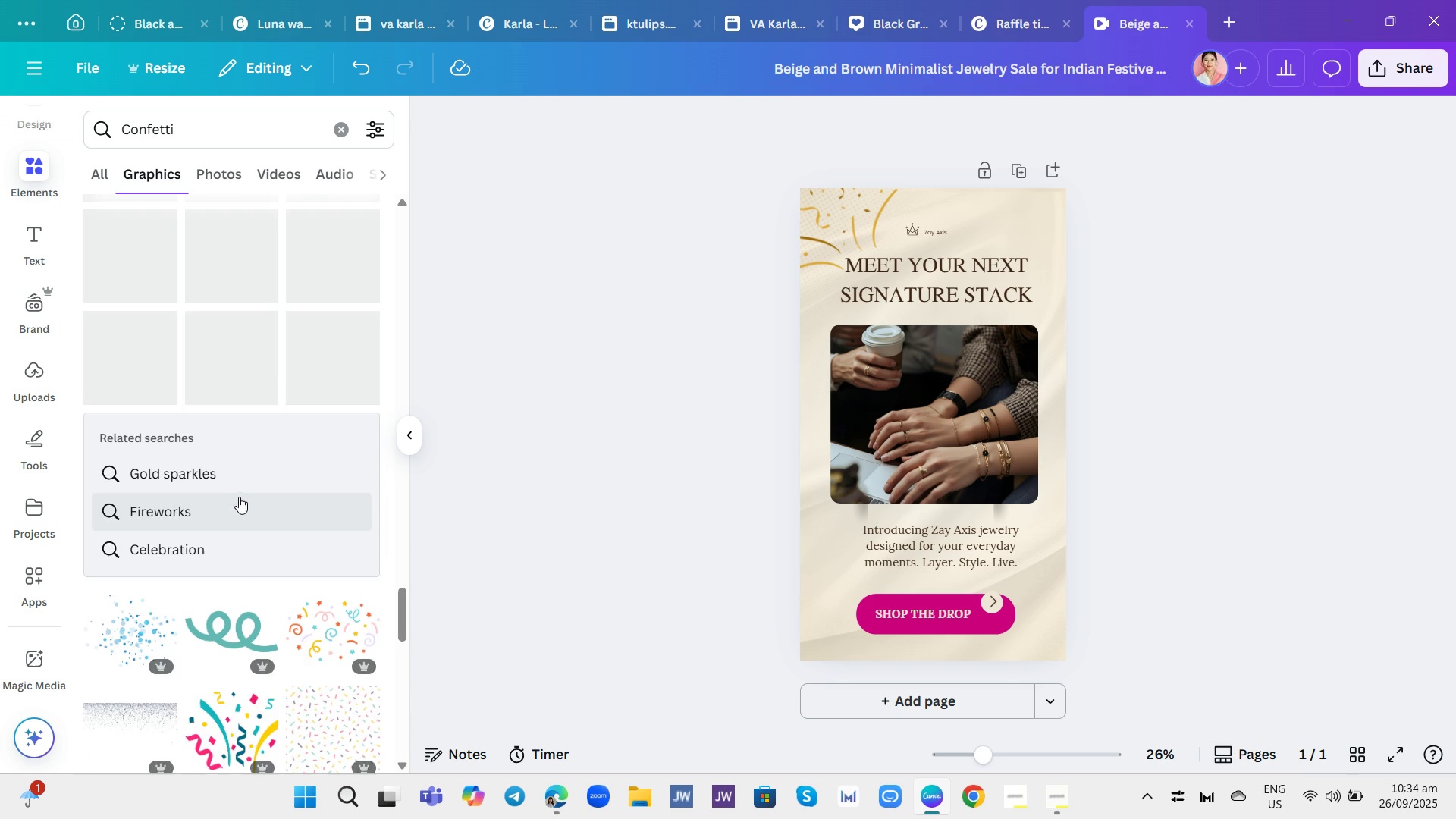 
scroll: coordinate [239, 497], scroll_direction: down, amount: 2.0
 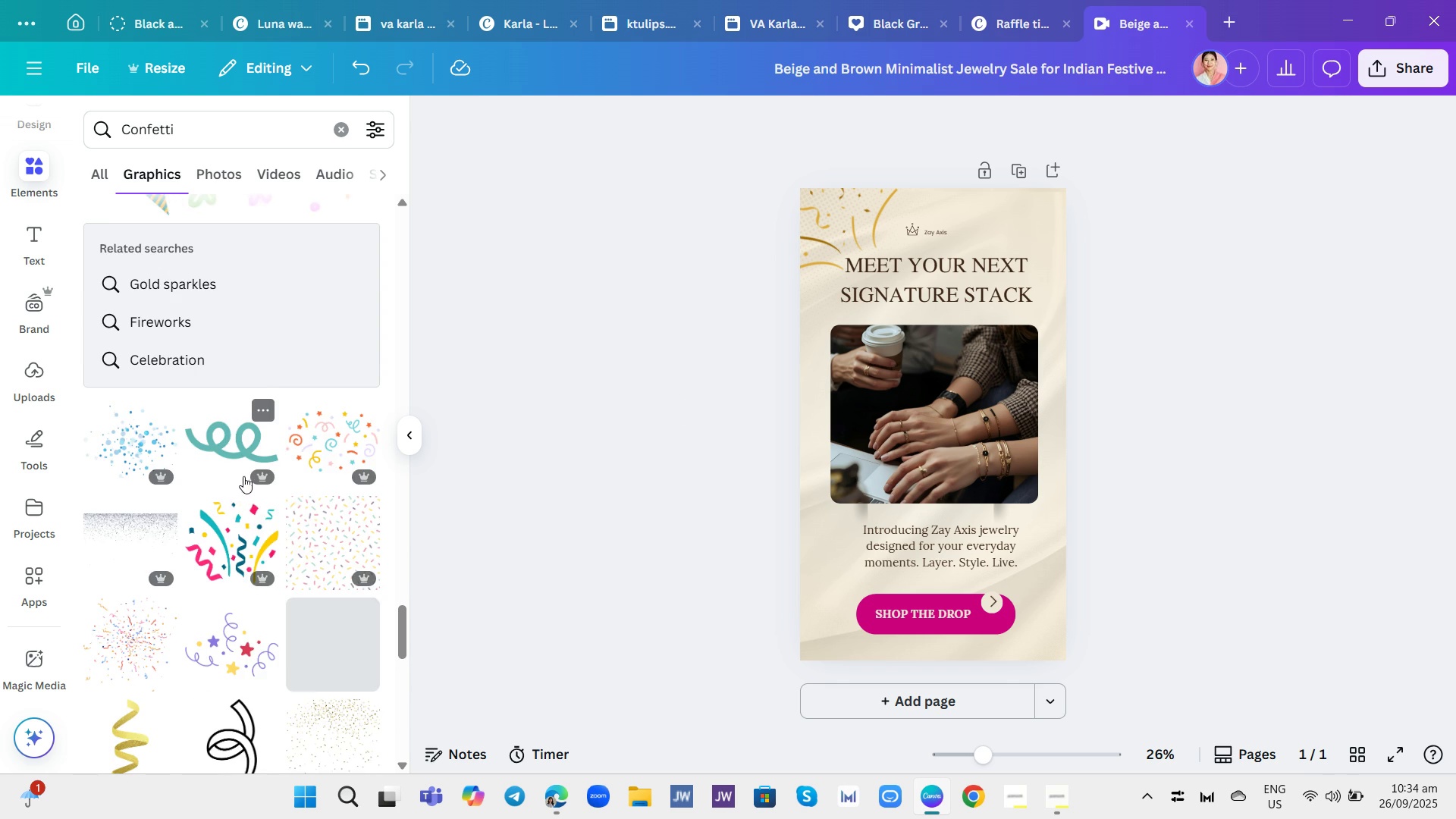 
scroll: coordinate [251, 457], scroll_direction: up, amount: 3.0
 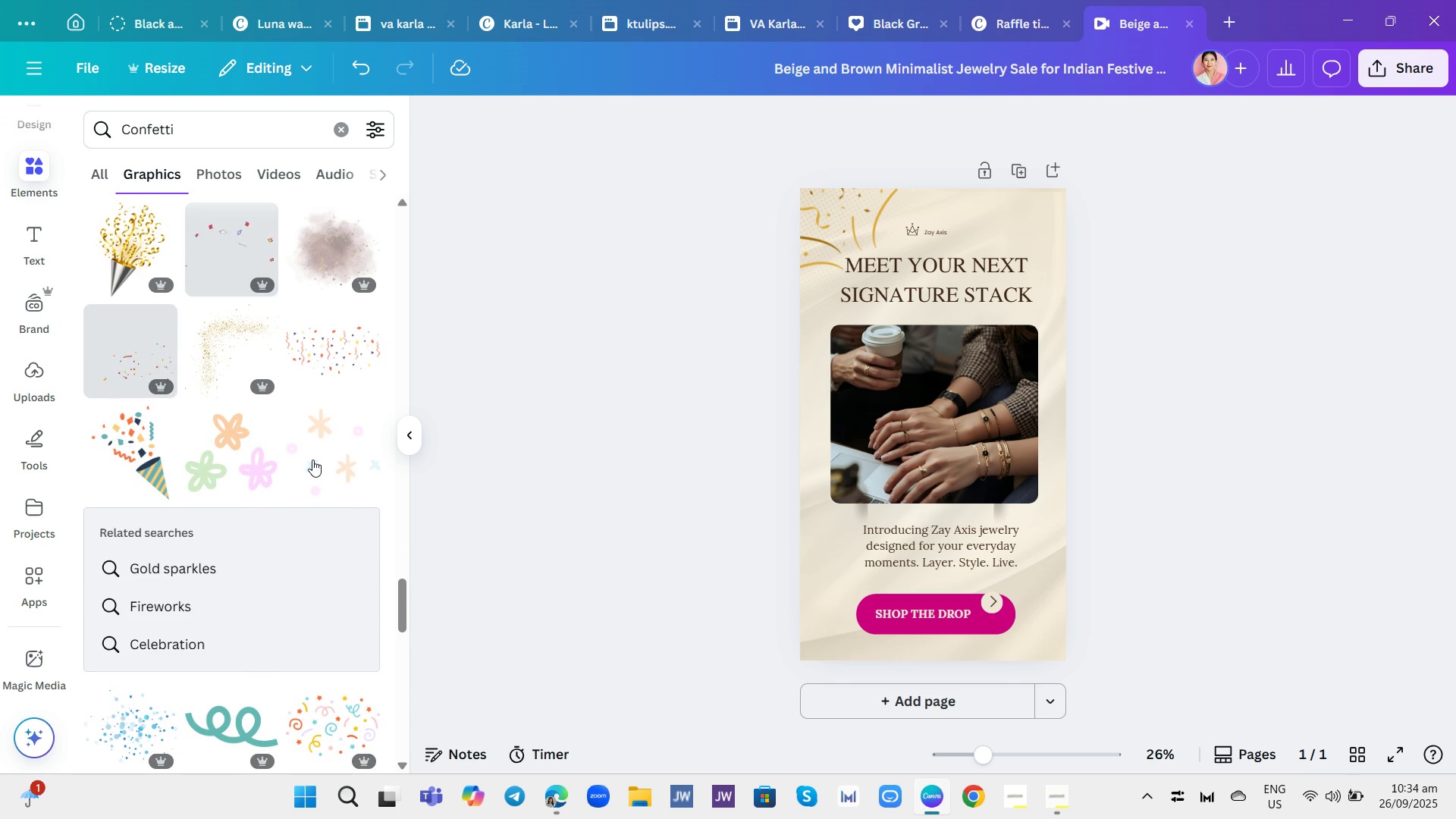 
scroll: coordinate [297, 463], scroll_direction: down, amount: 17.0
 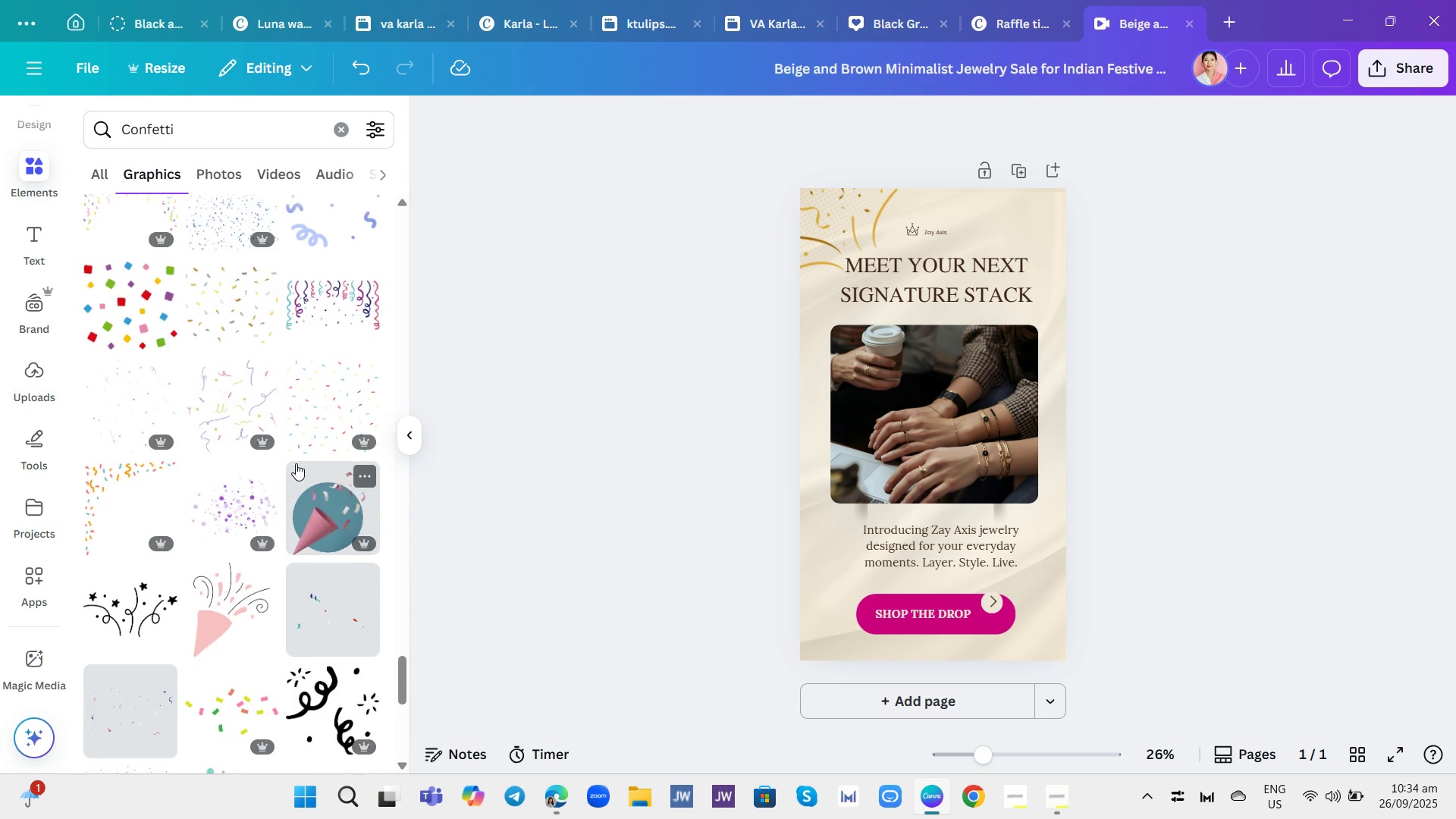 
scroll: coordinate [280, 444], scroll_direction: down, amount: 22.0
 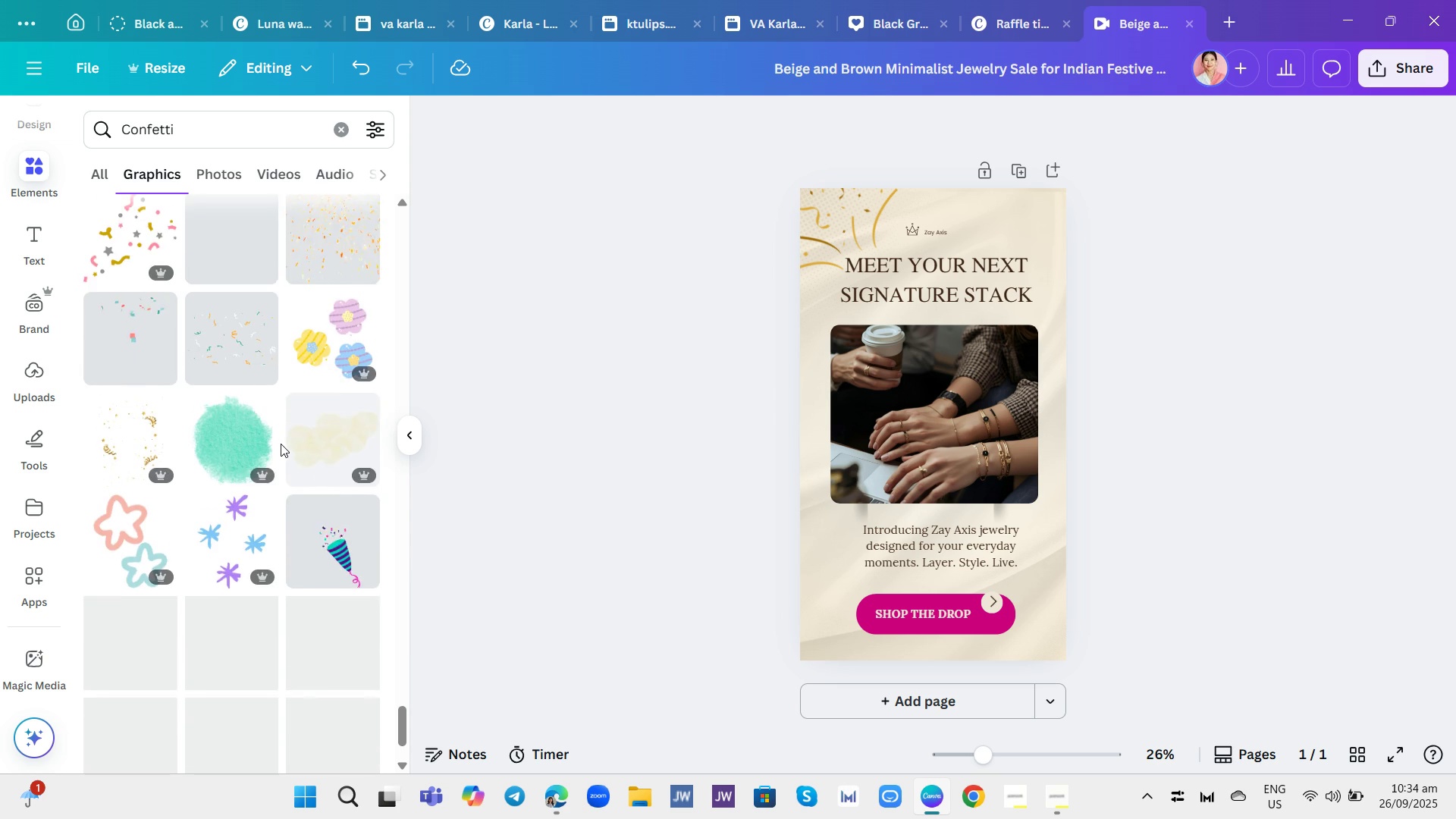 
scroll: coordinate [284, 435], scroll_direction: down, amount: 25.0
 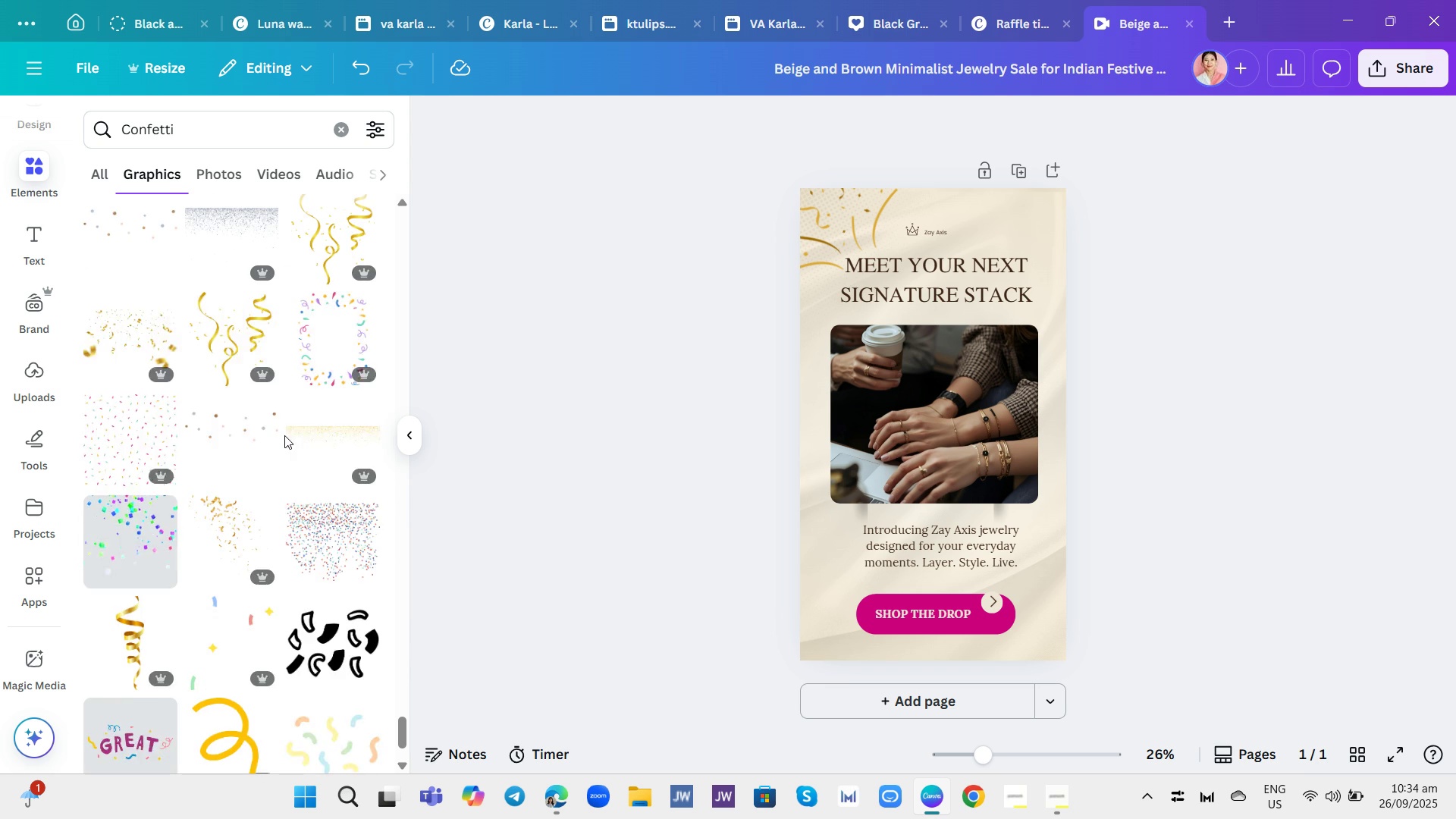 
scroll: coordinate [284, 442], scroll_direction: down, amount: 9.0
 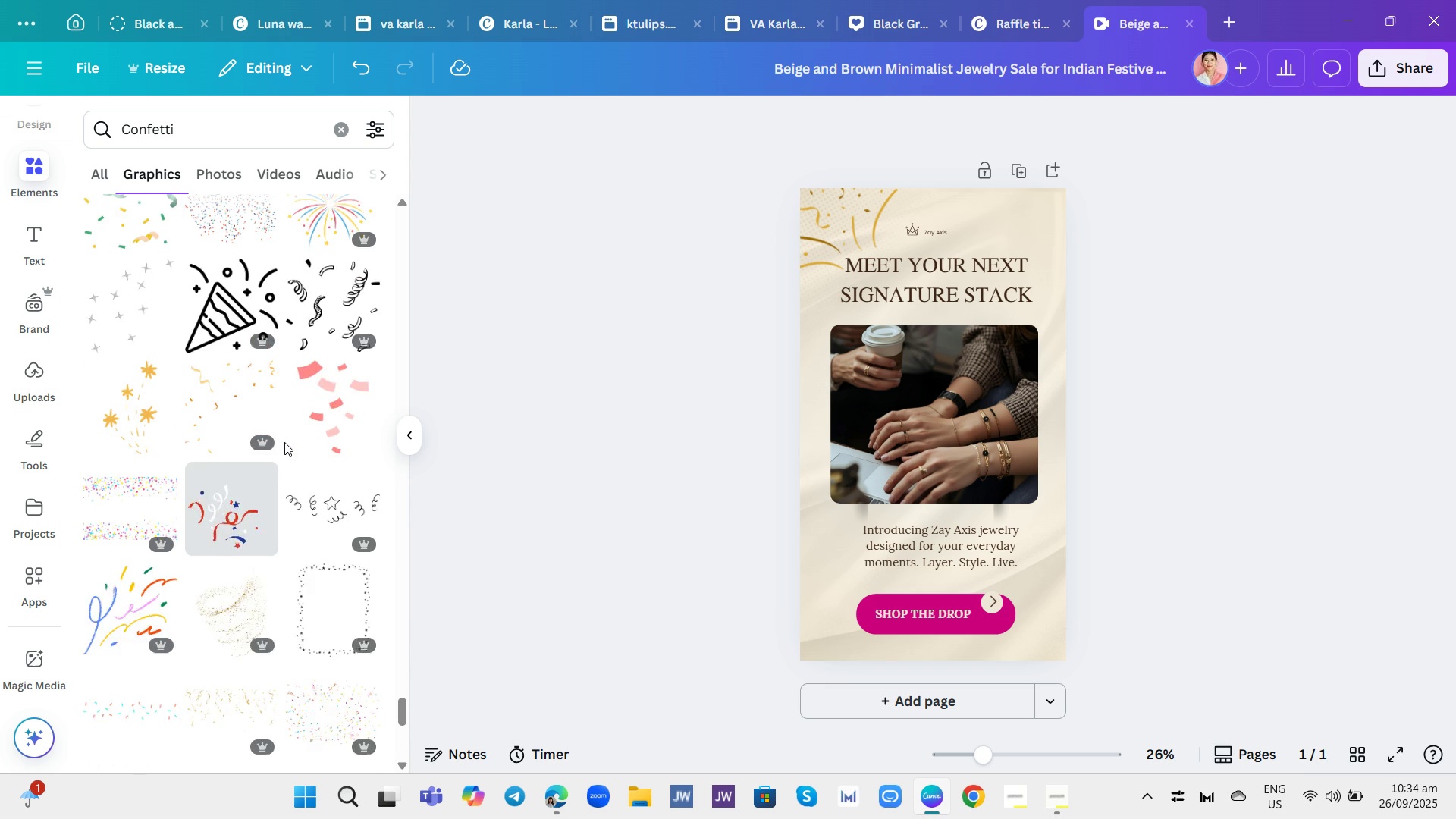 
scroll: coordinate [284, 442], scroll_direction: up, amount: 3.0
 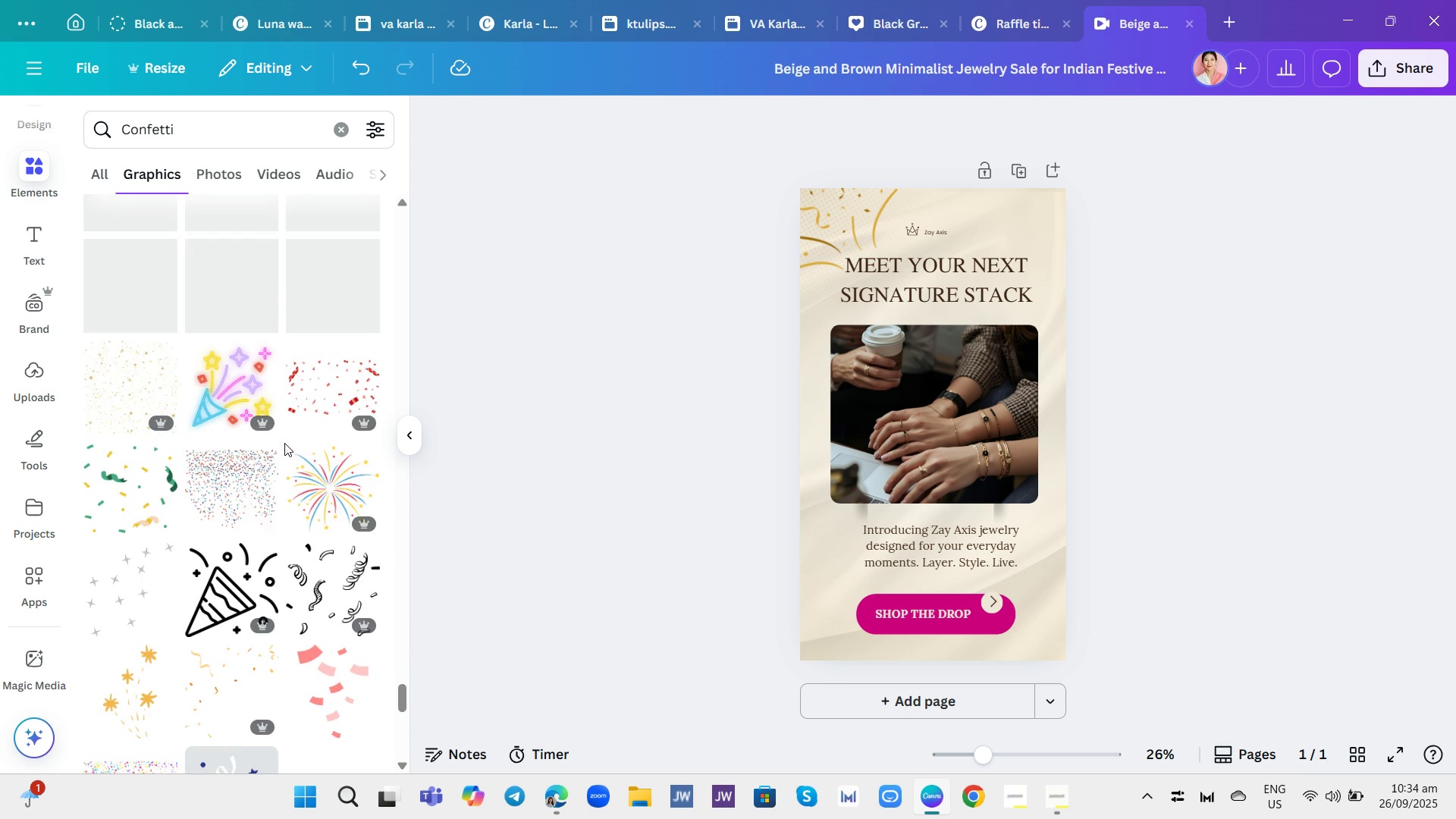 
scroll: coordinate [283, 441], scroll_direction: down, amount: 4.0
 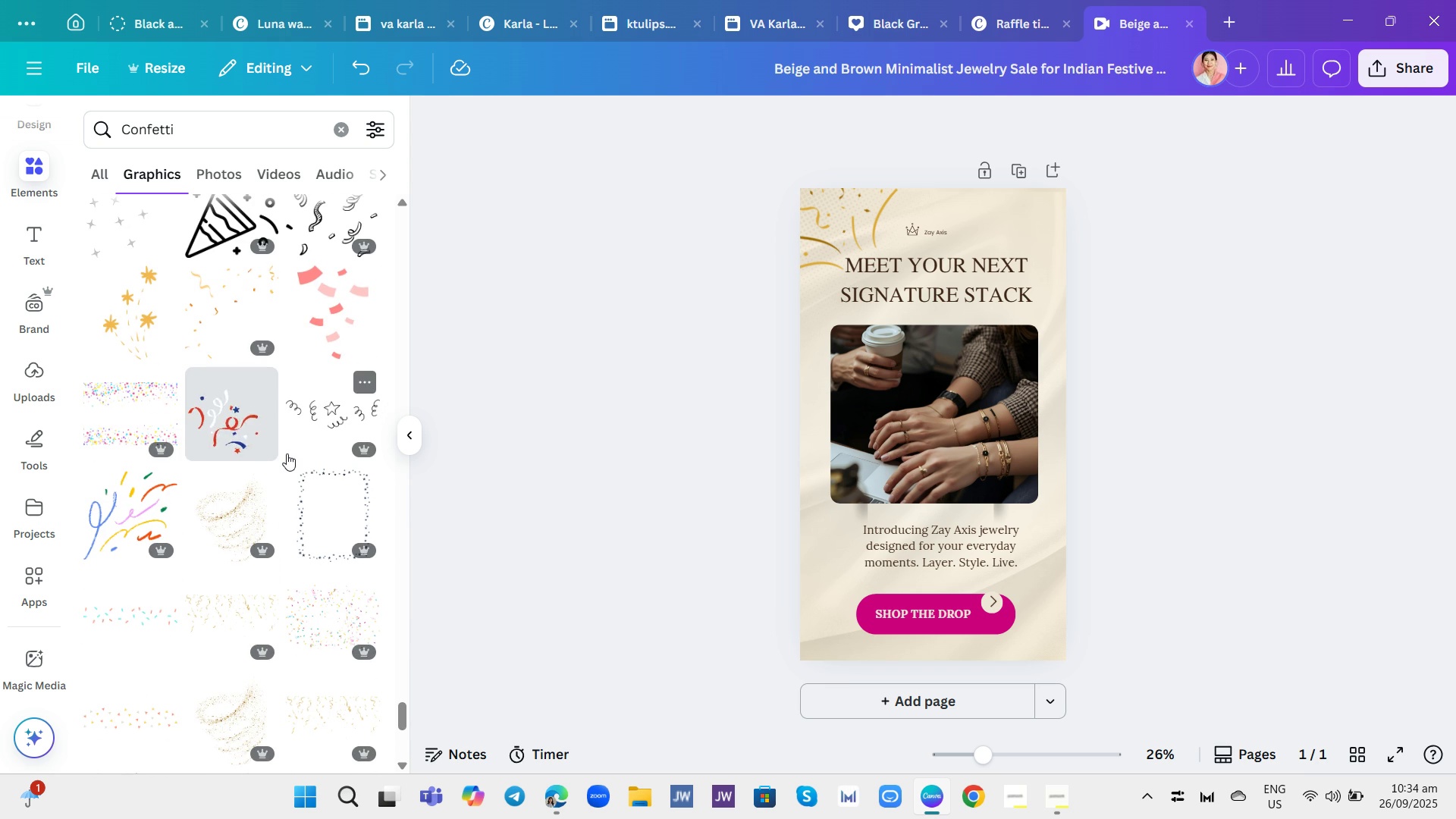 
mouse_move([253, 444])
 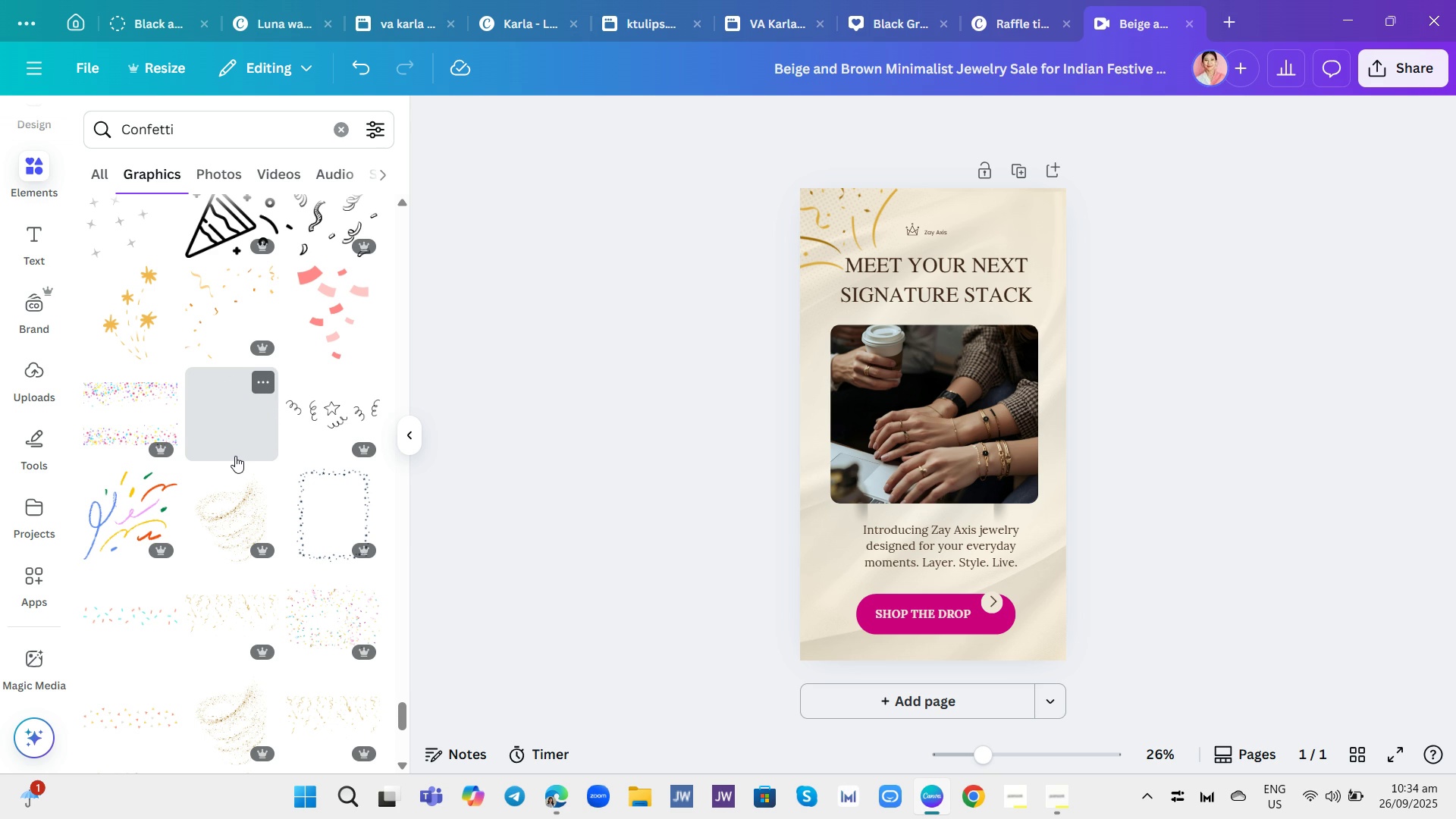 
wait(5.79)
 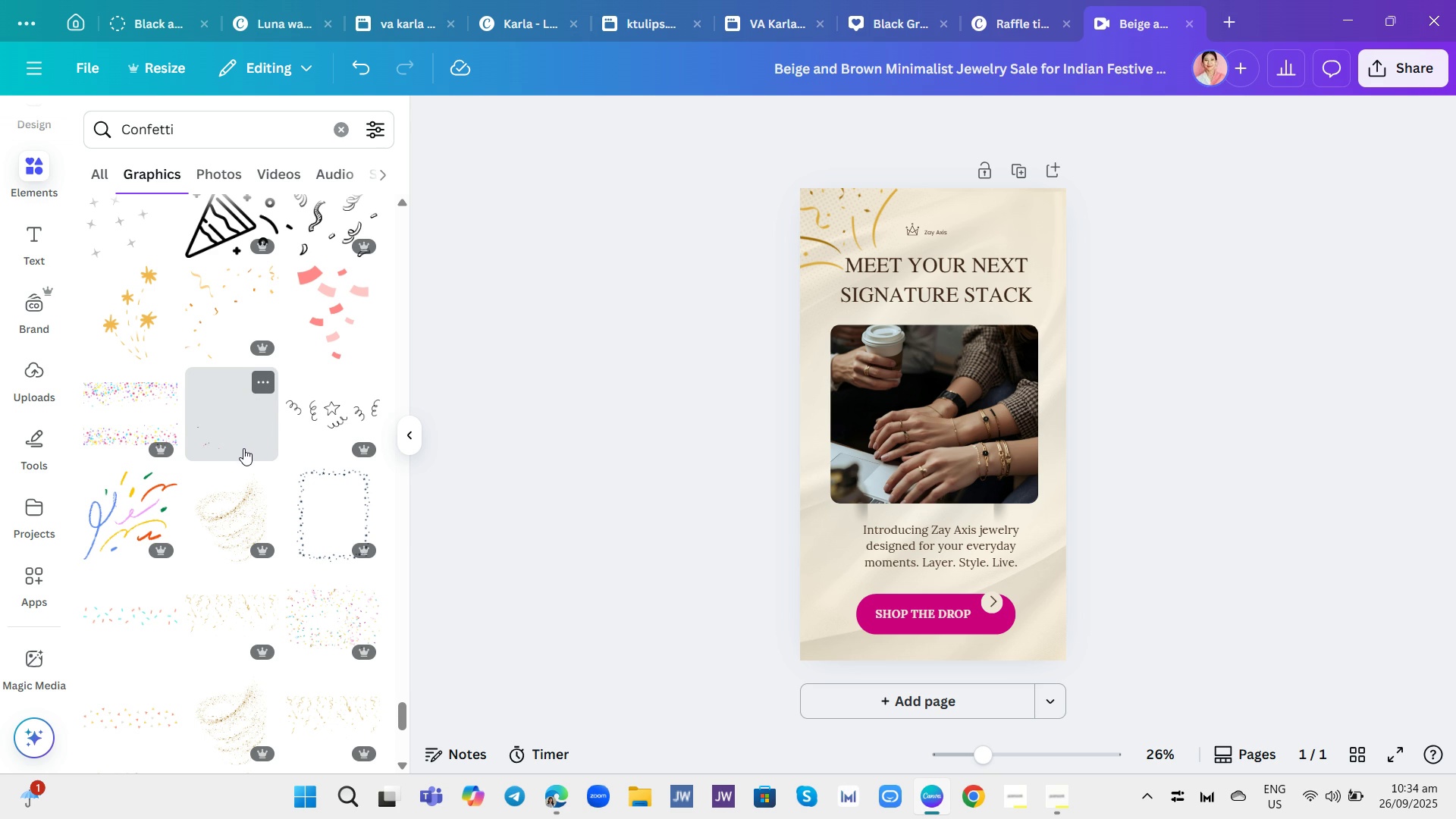 
scroll: coordinate [253, 488], scroll_direction: down, amount: 27.0
 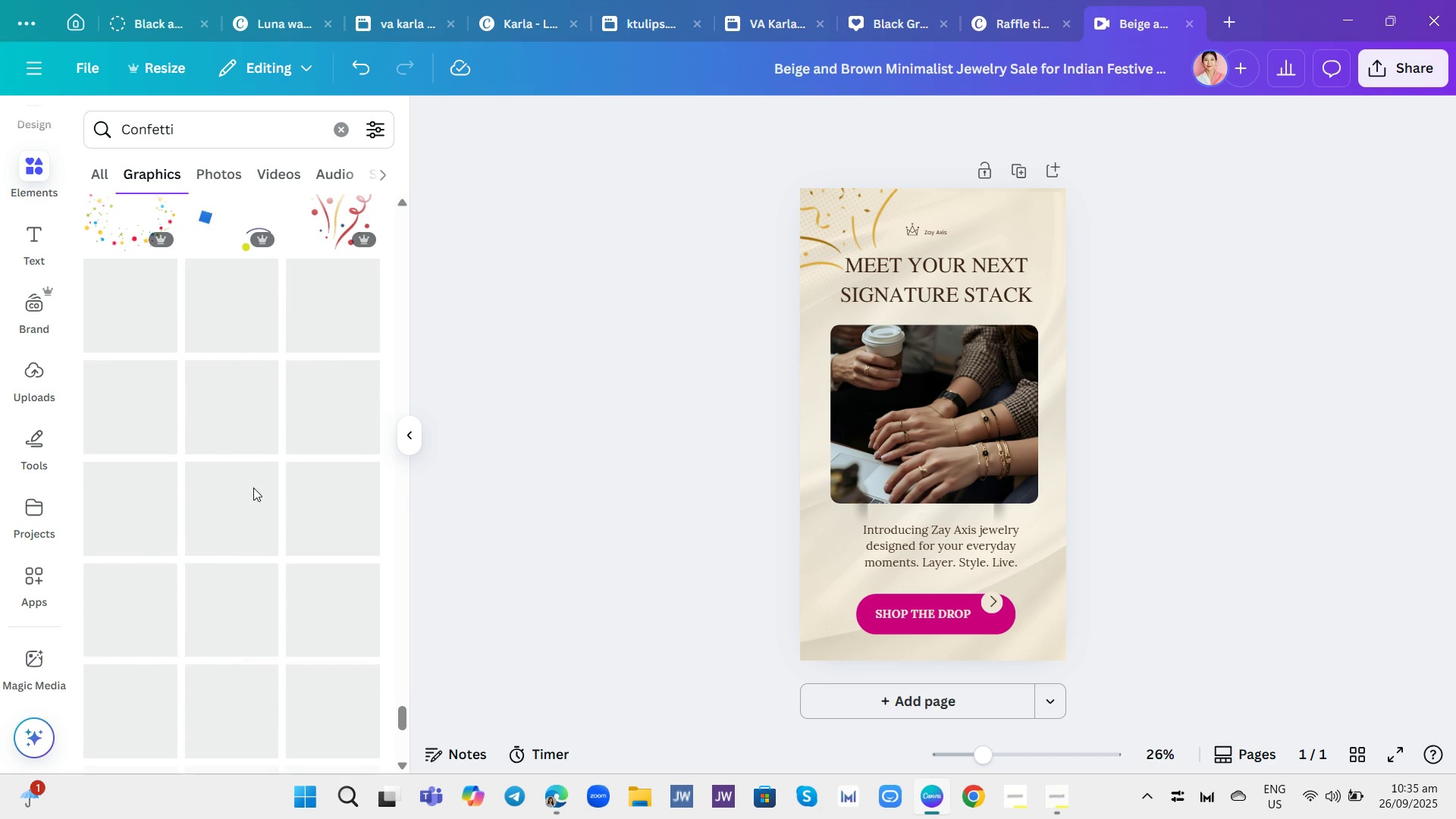 
mouse_move([230, 479])
 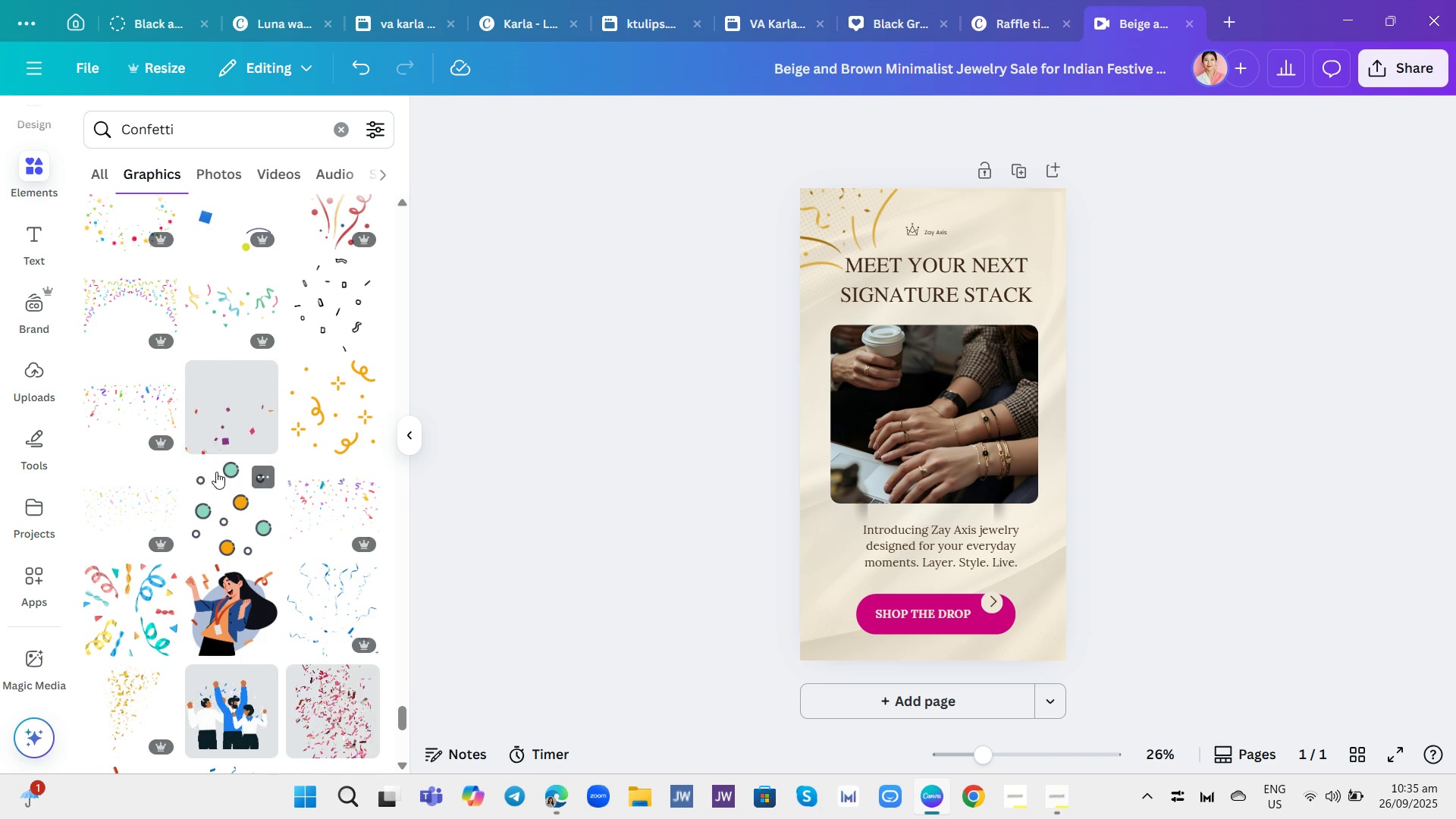 
scroll: coordinate [257, 454], scroll_direction: down, amount: 15.0
 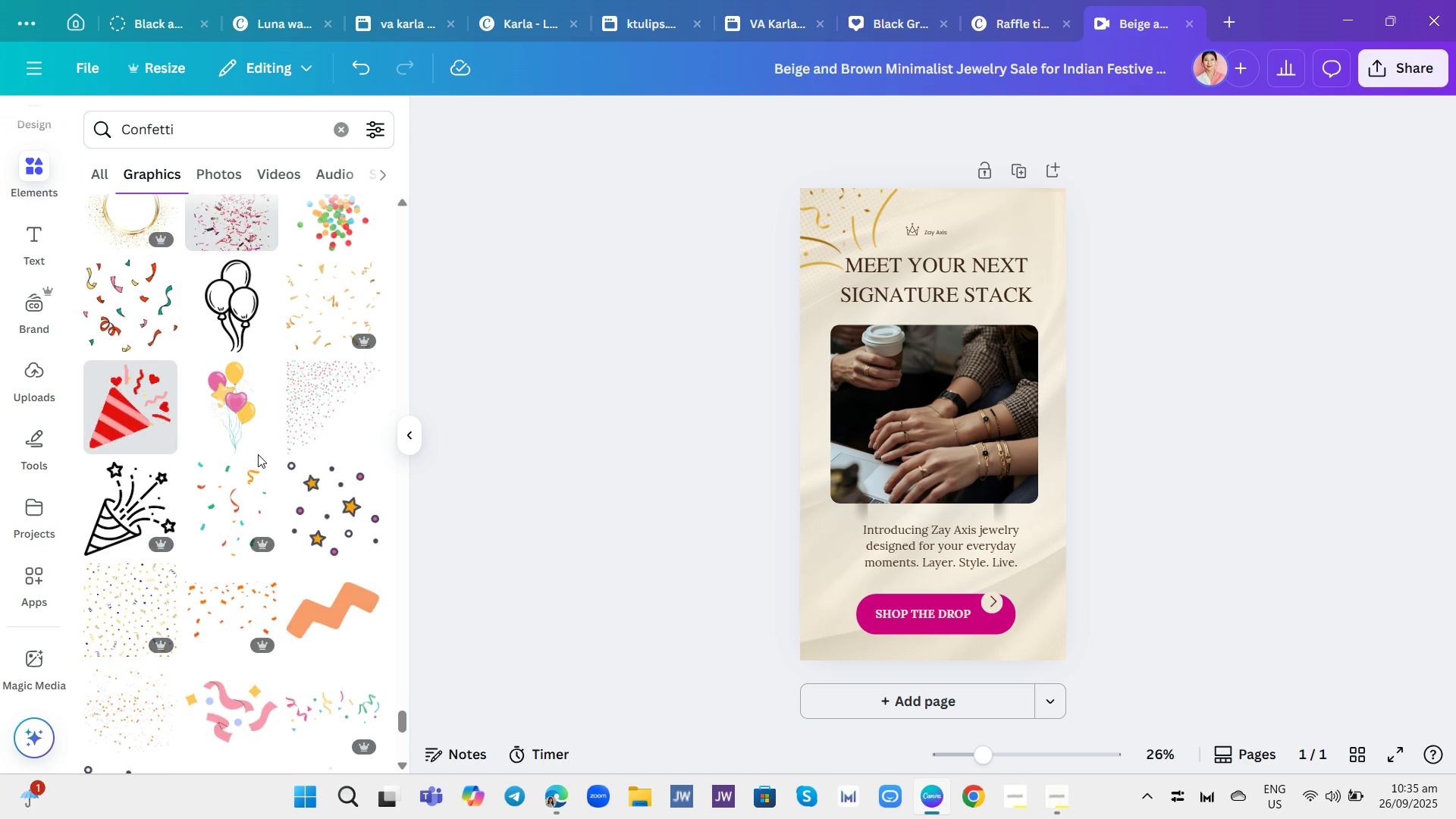 
scroll: coordinate [271, 435], scroll_direction: down, amount: 19.0
 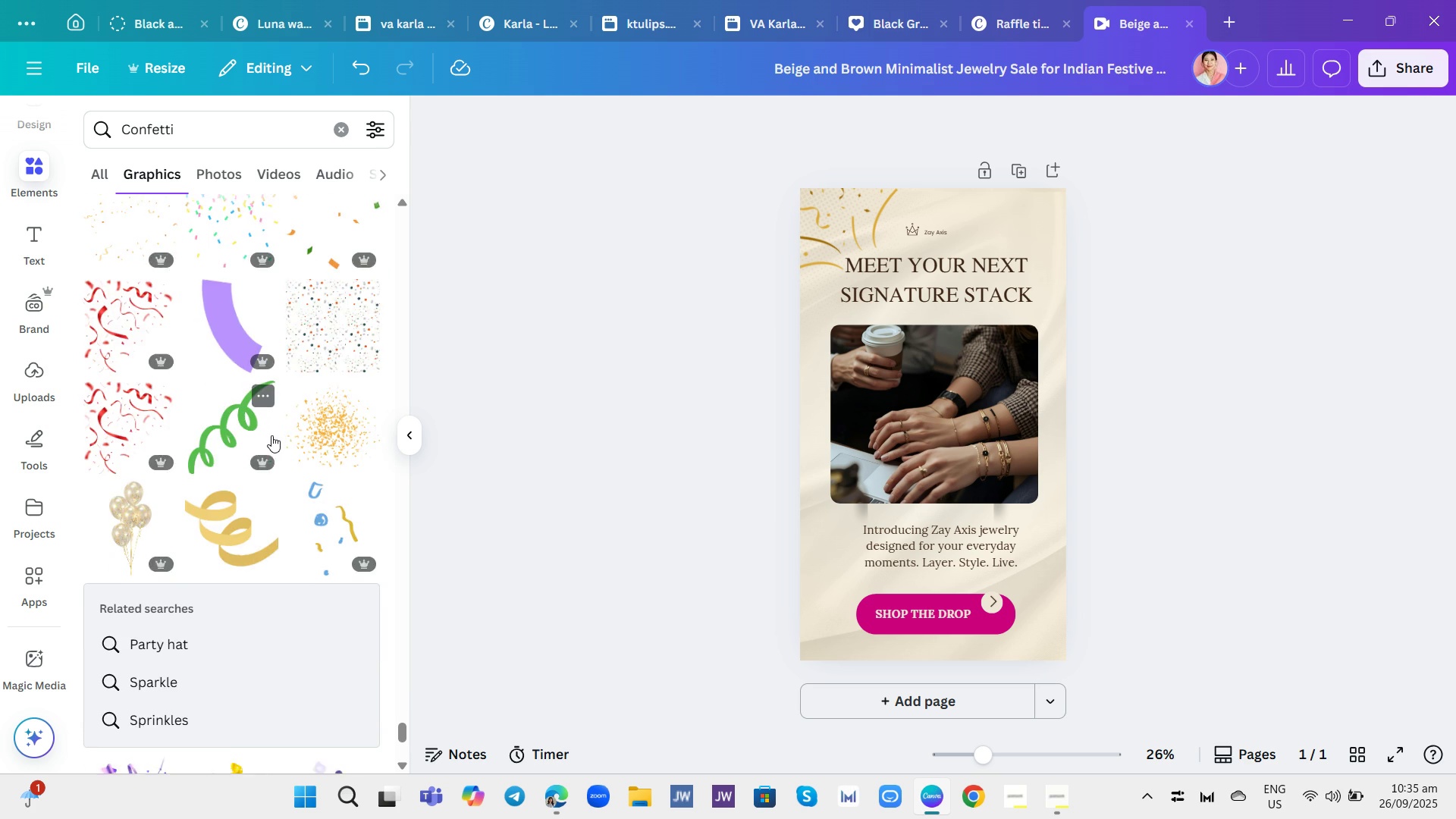 
scroll: coordinate [281, 448], scroll_direction: down, amount: 21.0
 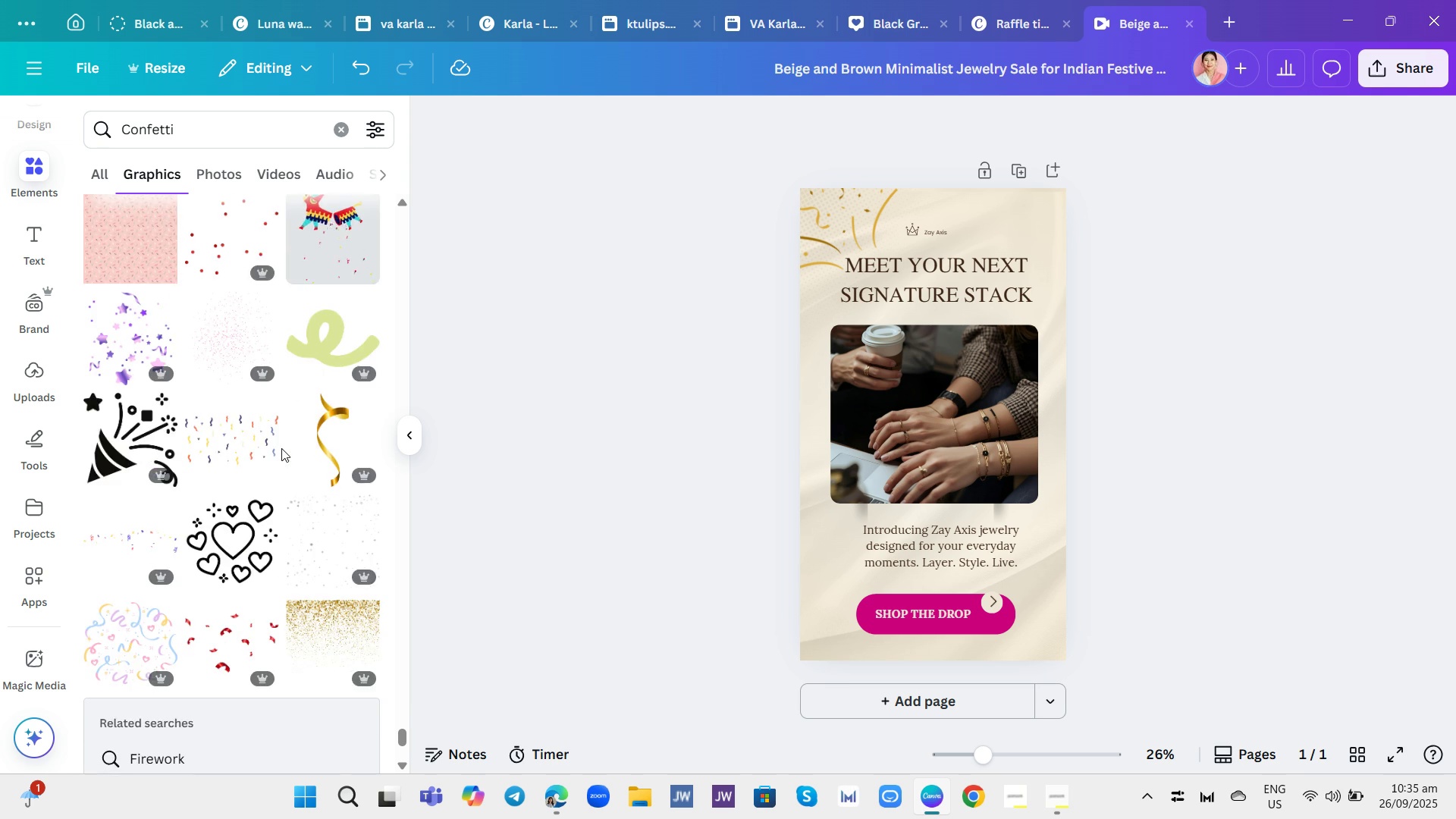 
scroll: coordinate [289, 458], scroll_direction: down, amount: 19.0
 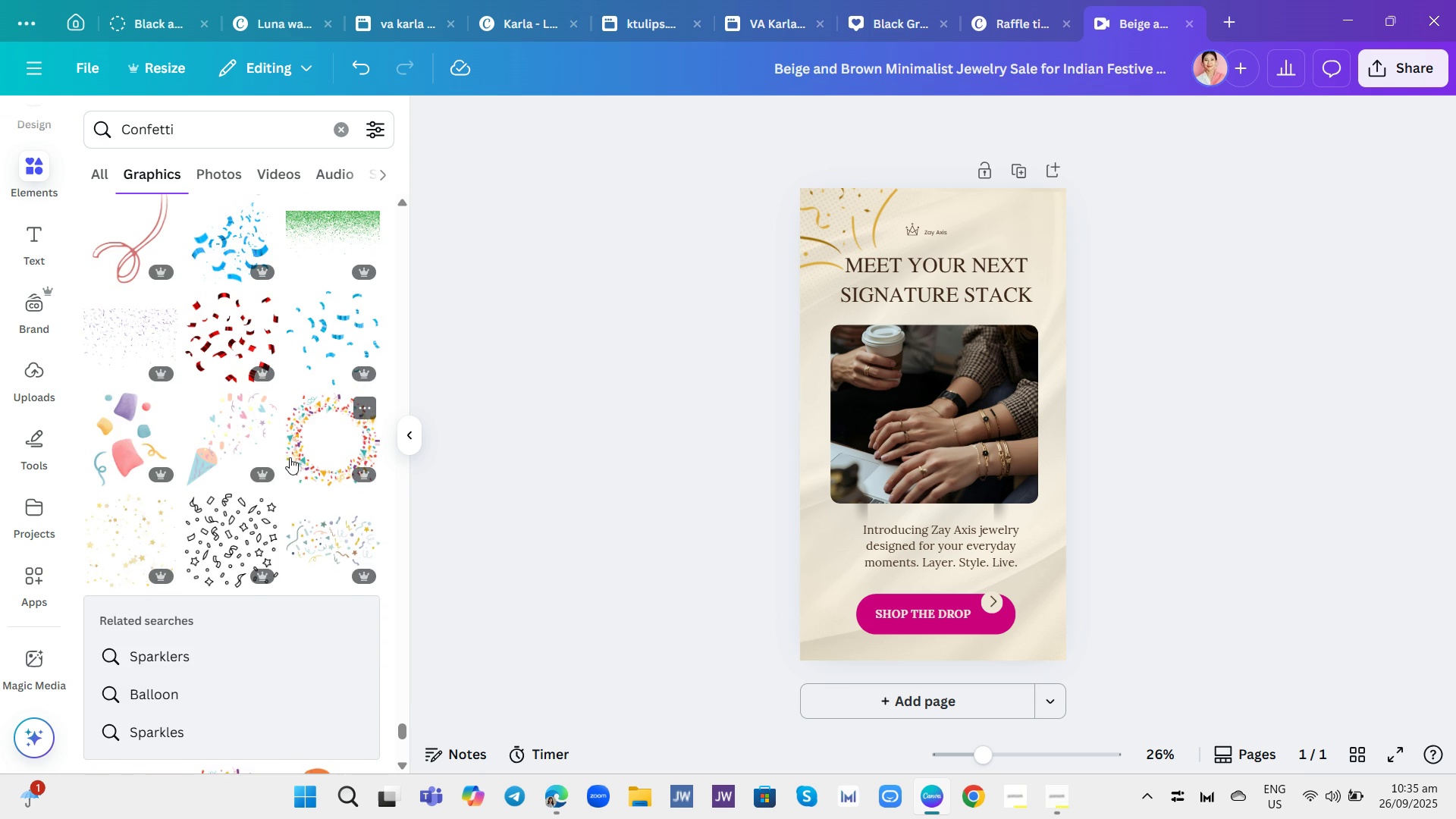 
scroll: coordinate [281, 450], scroll_direction: up, amount: 10.0
 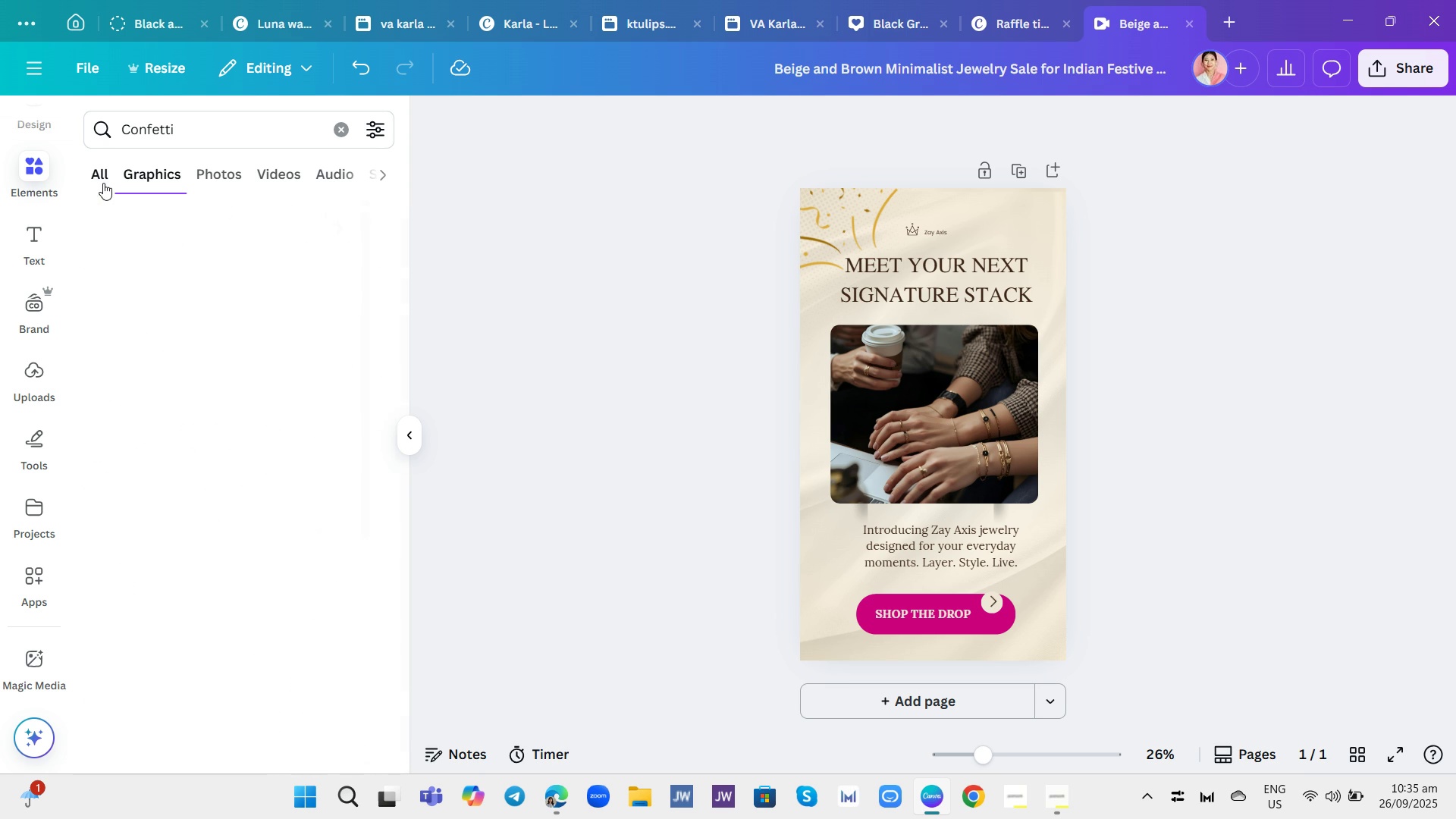 
left_click([103, 183])
 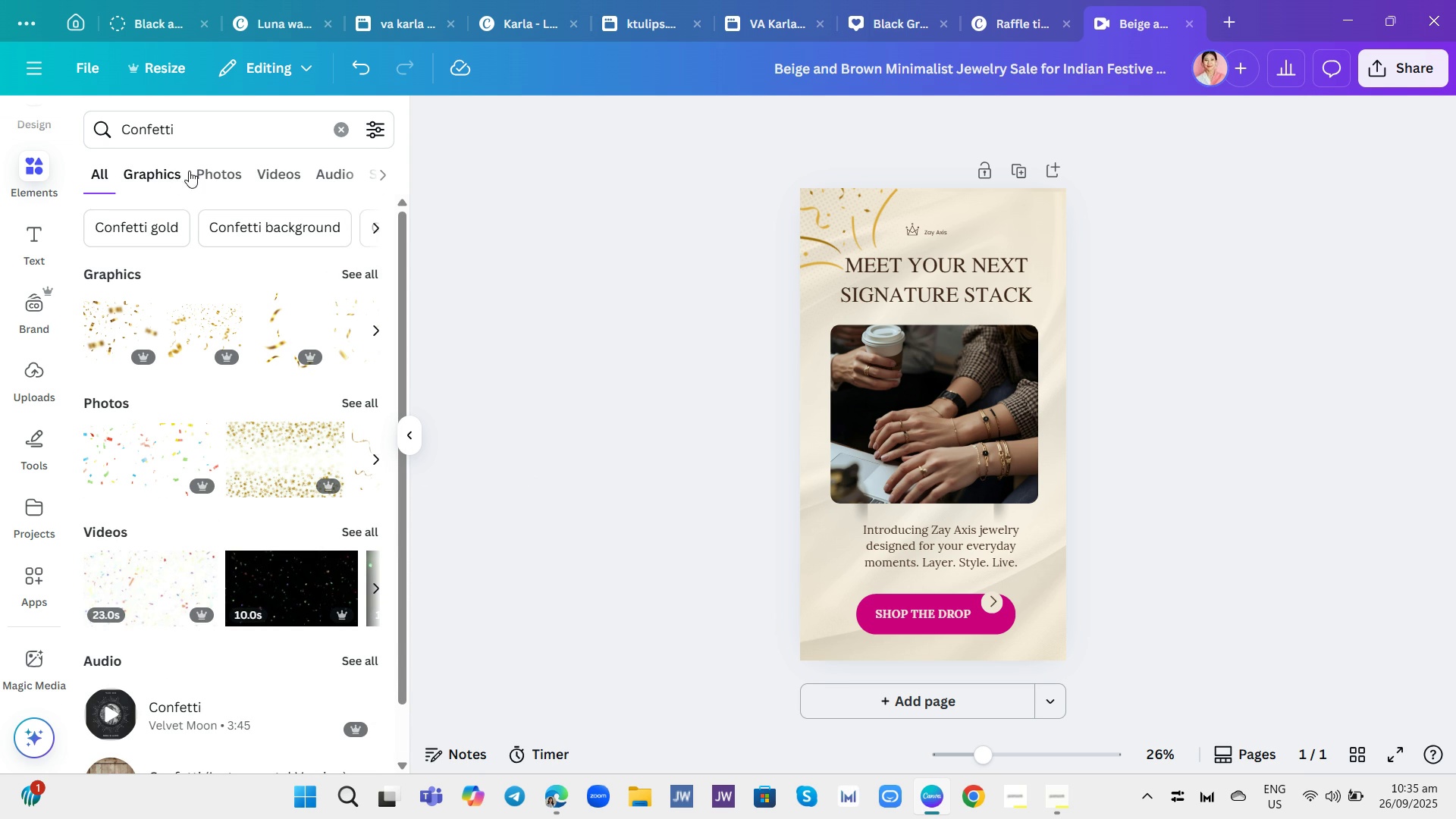 
mouse_move([252, 121])
 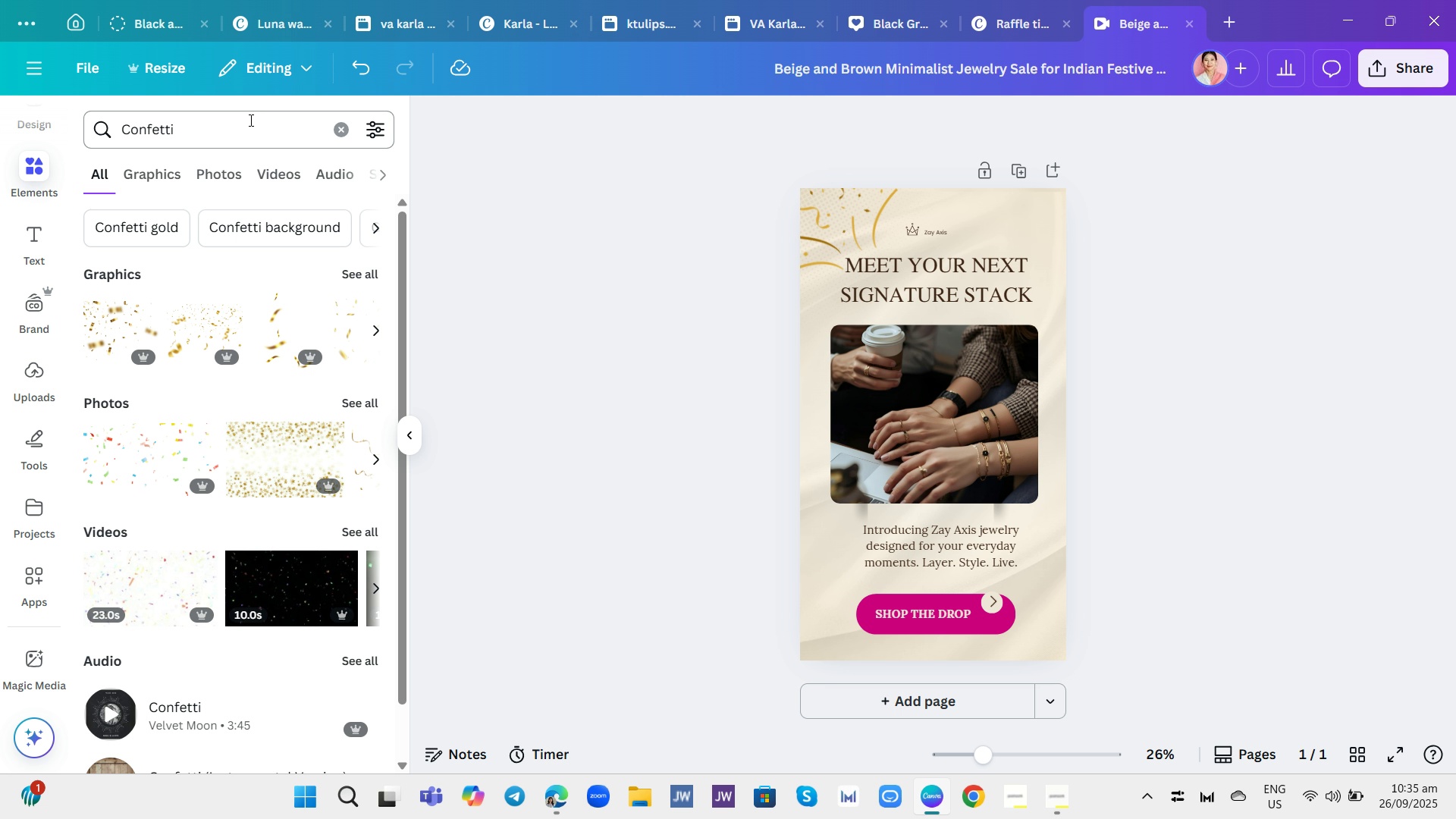 
mouse_move([228, 100])
 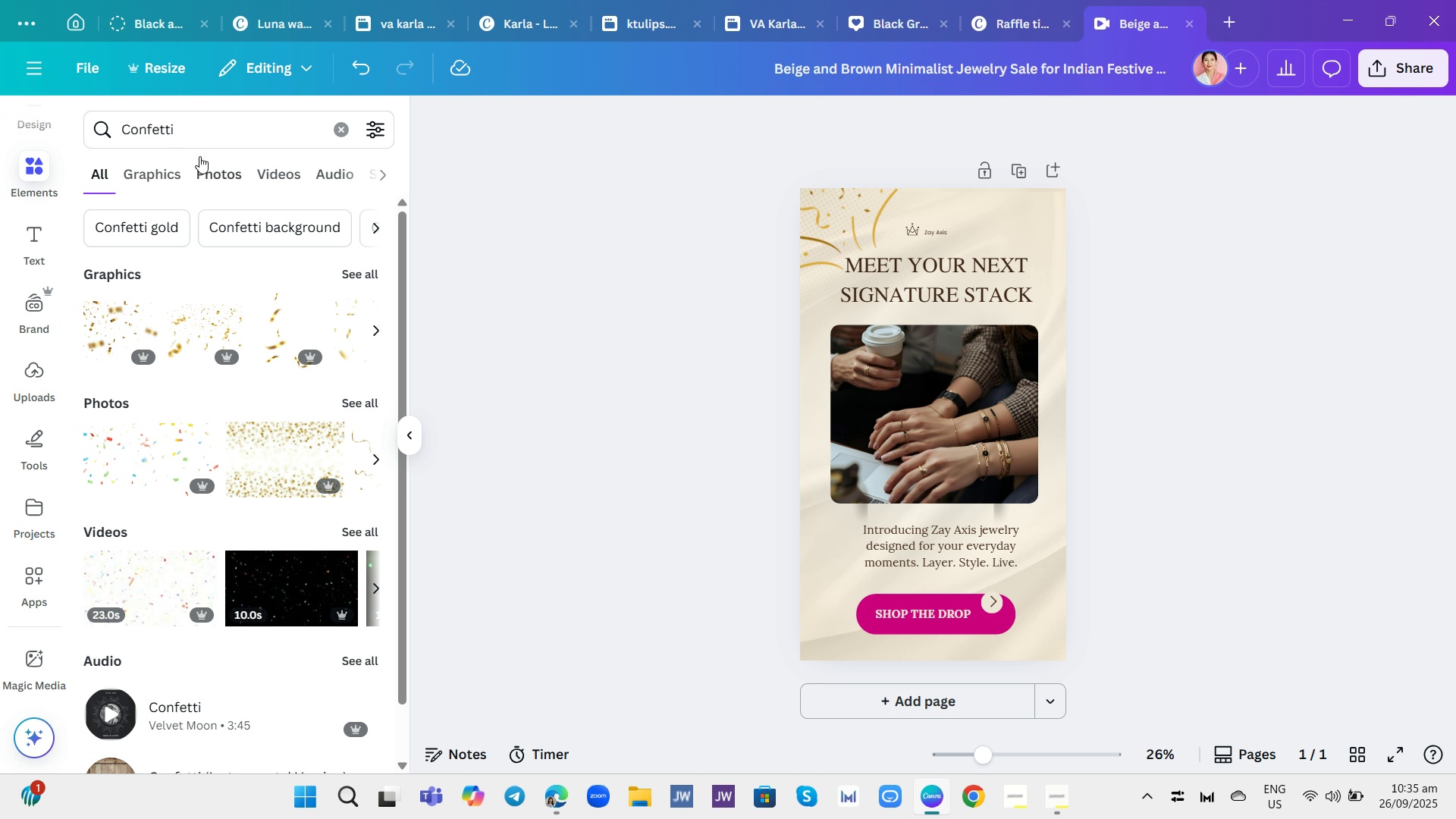 
scroll: coordinate [259, 373], scroll_direction: up, amount: 5.0
 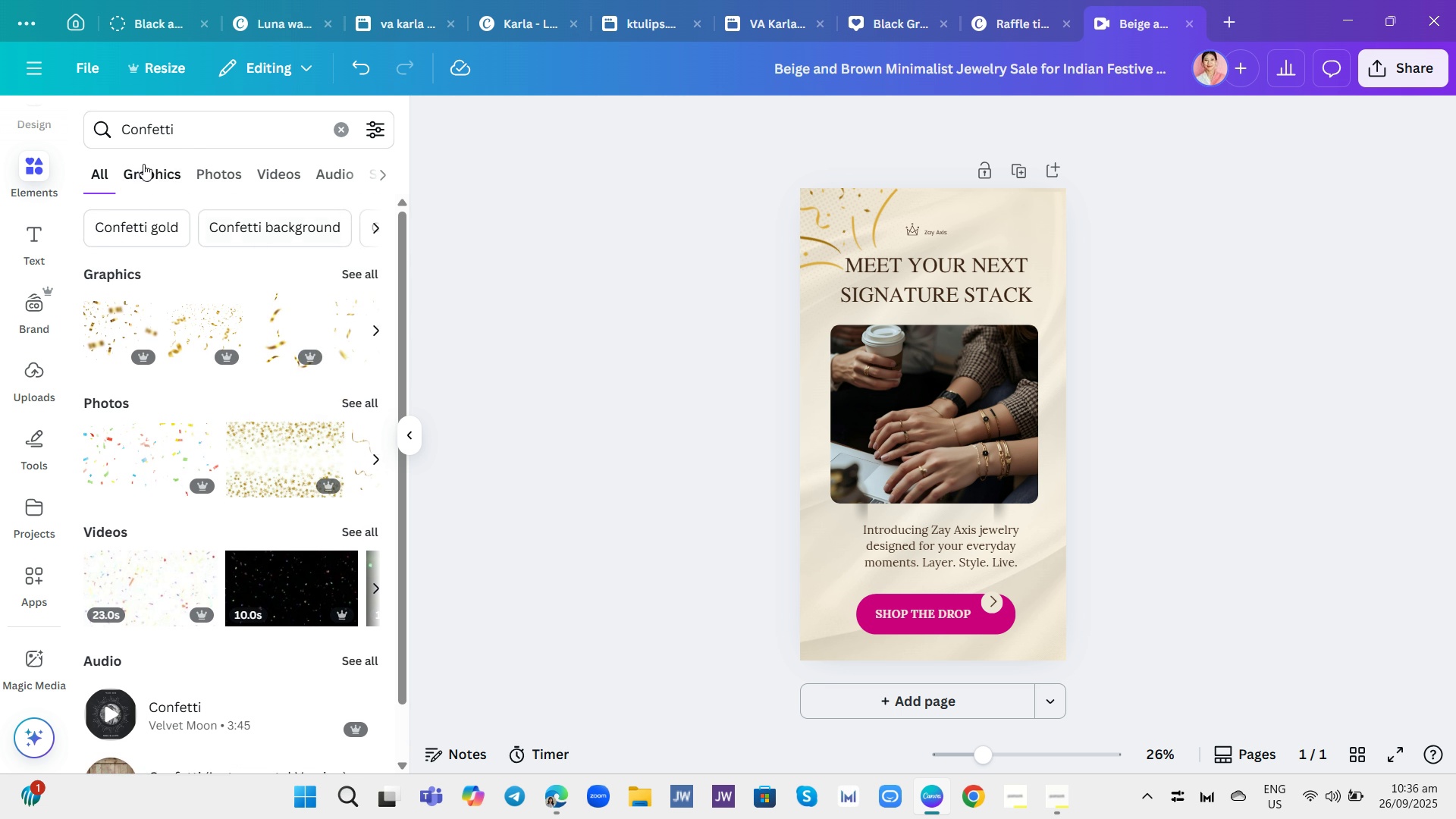 
left_click([143, 164])
 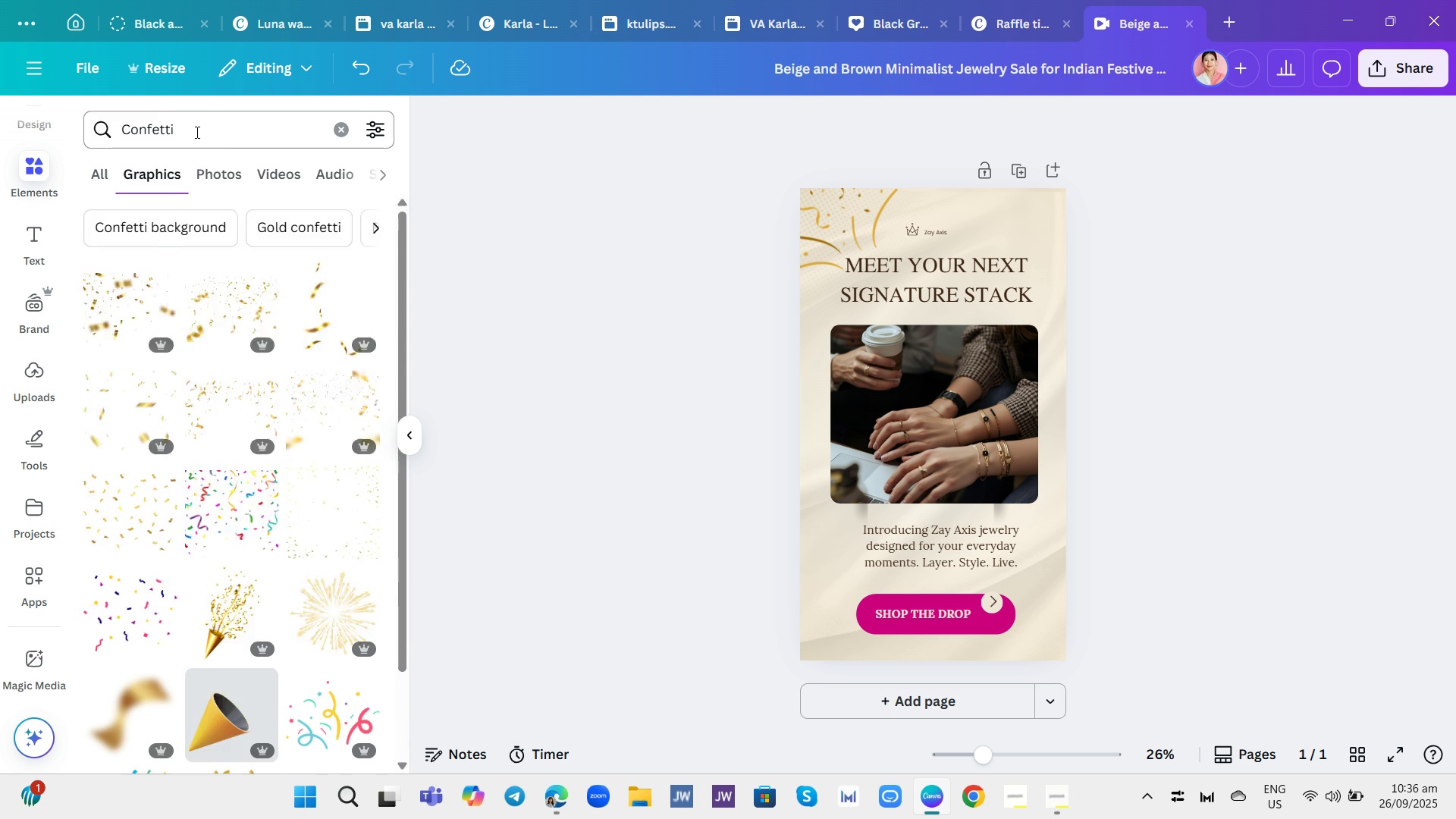 
left_click([196, 132])
 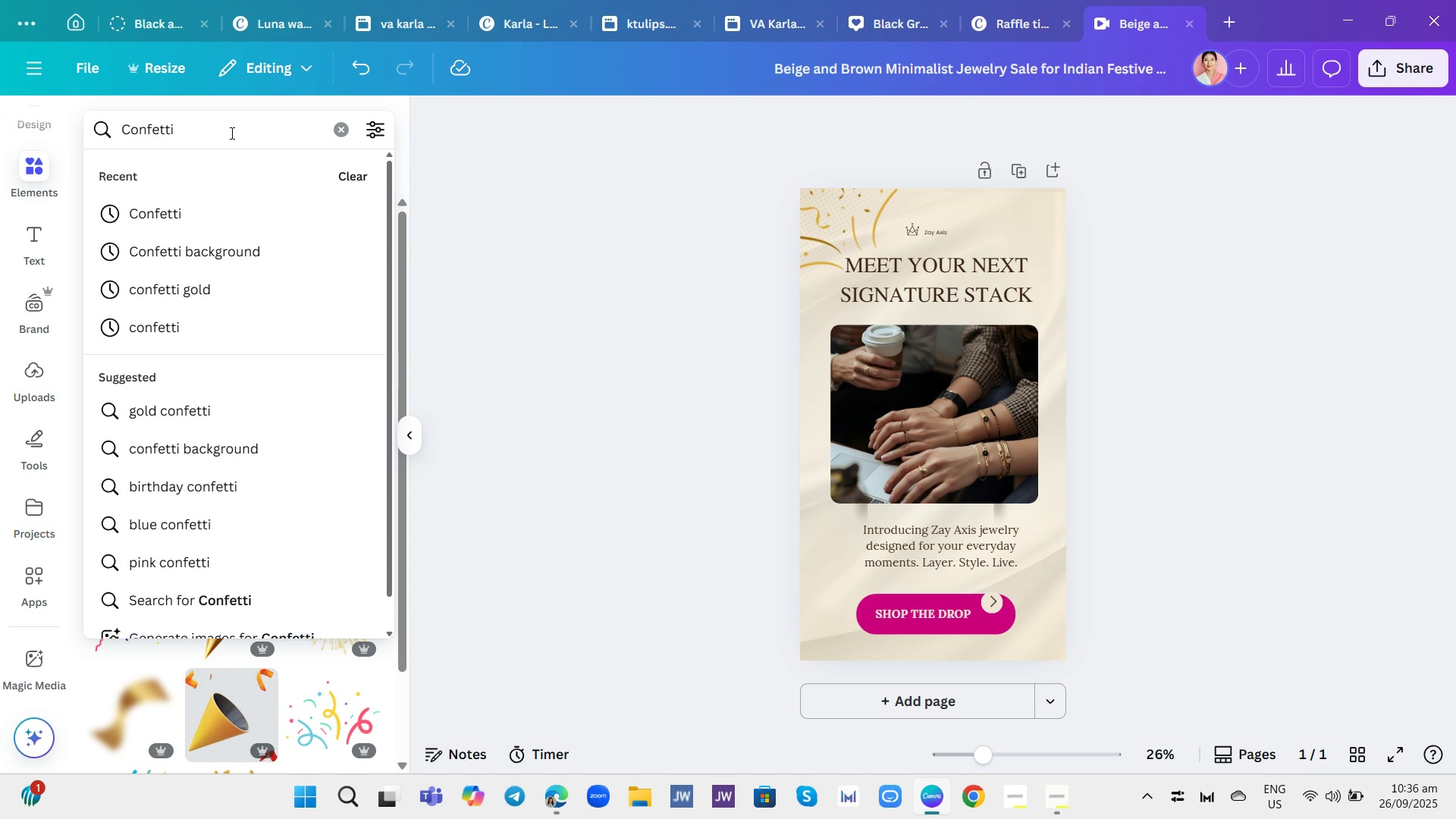 
wait(15.17)
 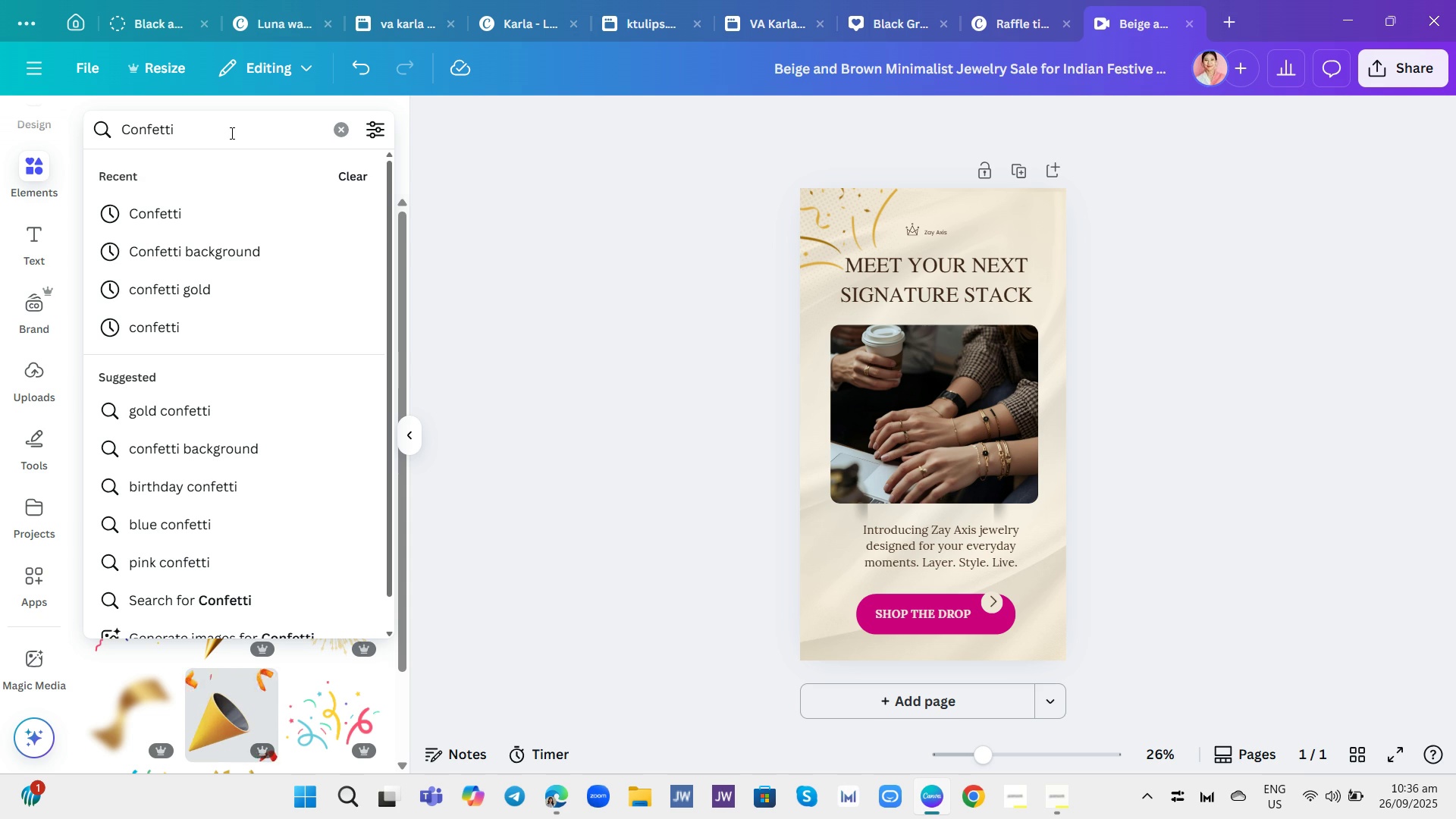 
left_click([353, 71])
 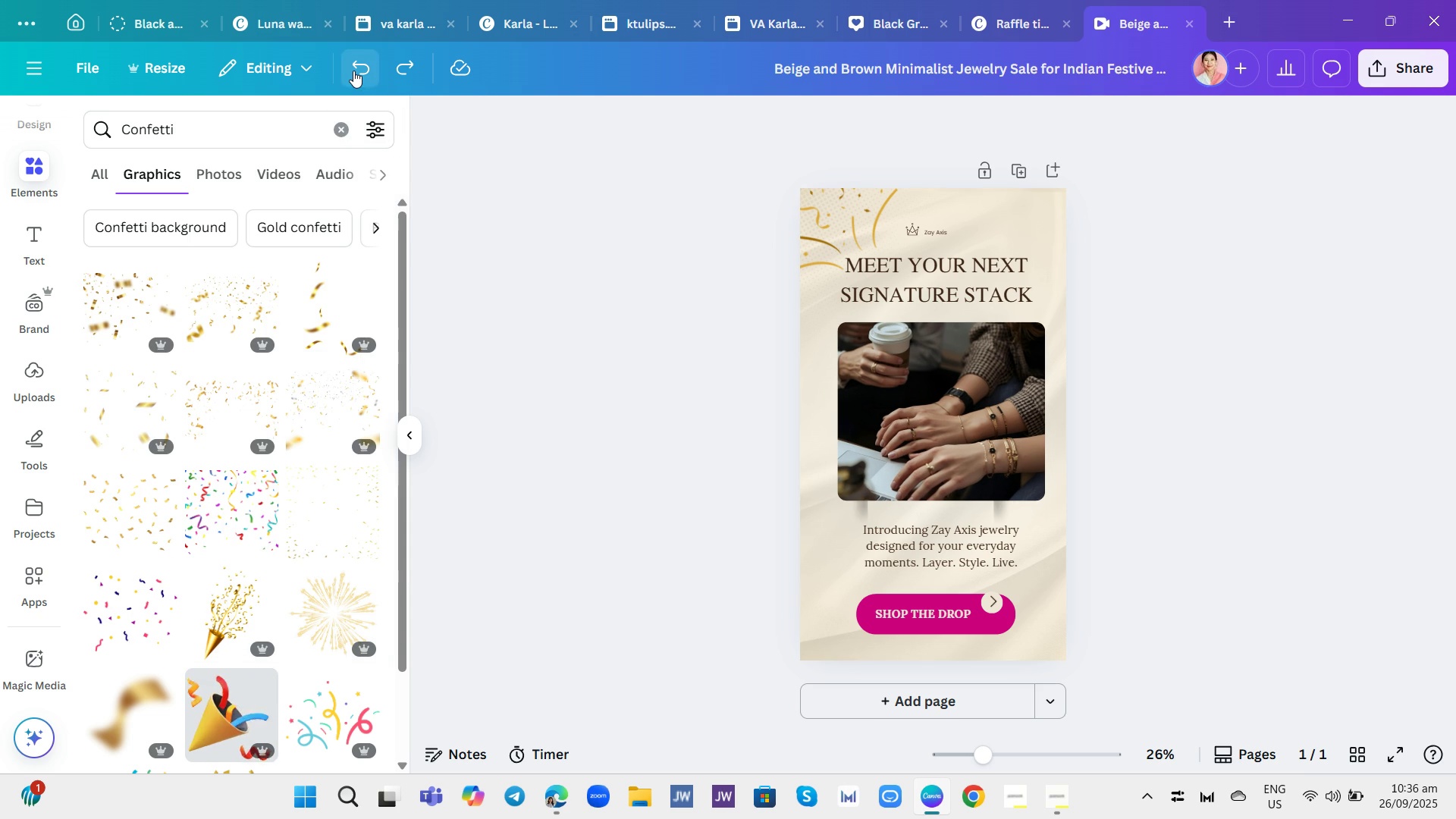 
left_click([353, 71])
 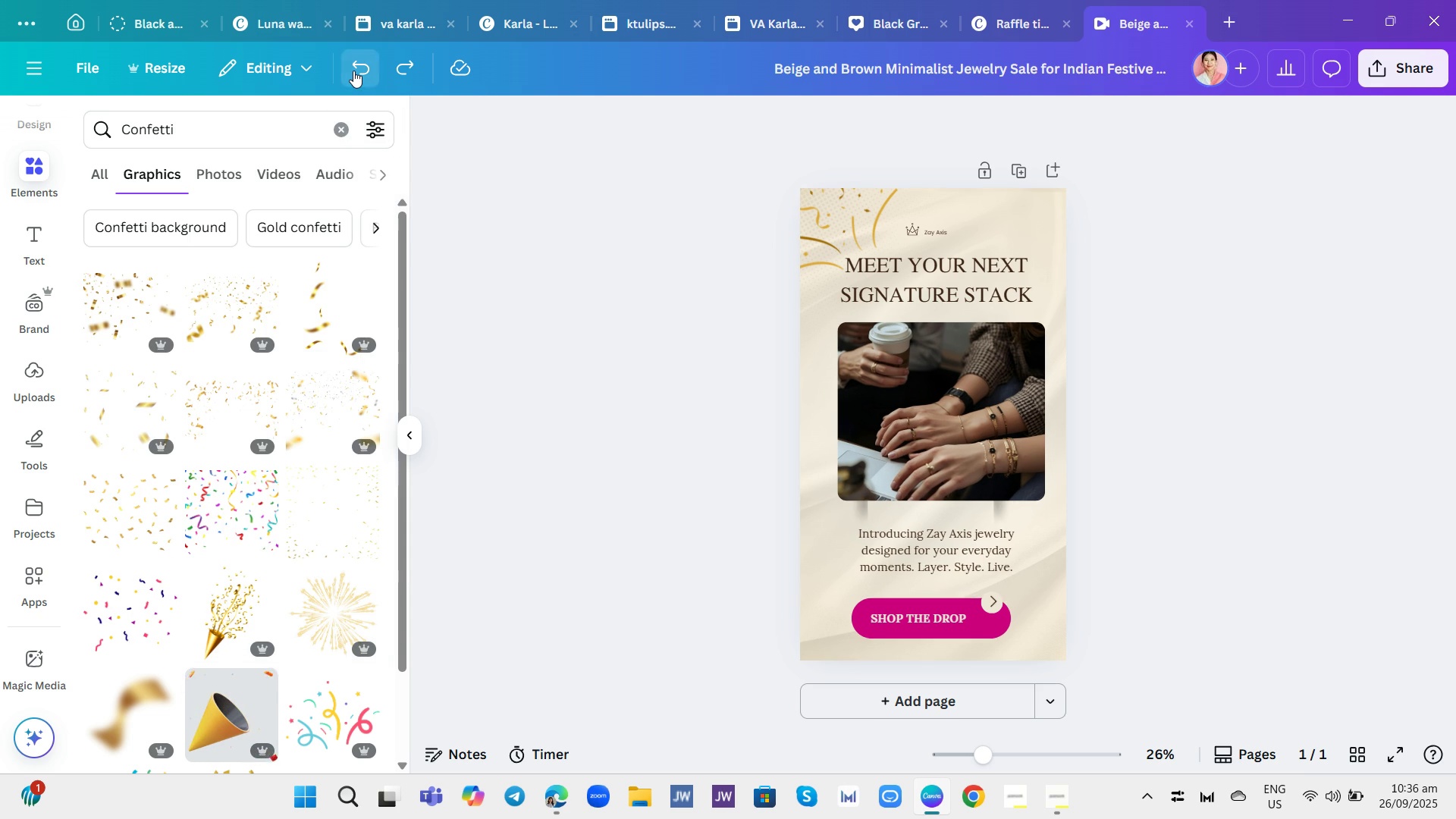 
left_click([353, 71])
 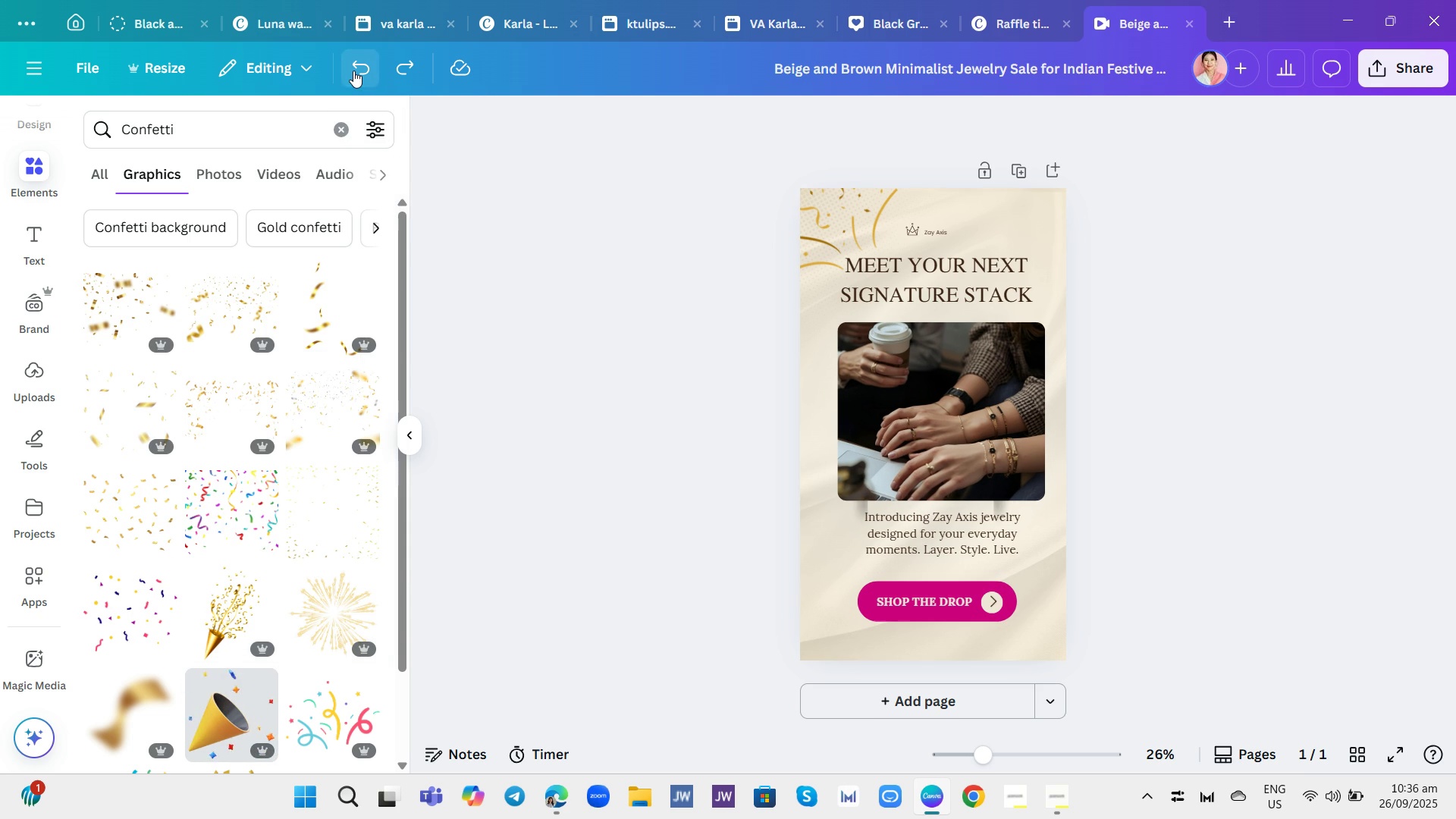 
left_click([353, 71])
 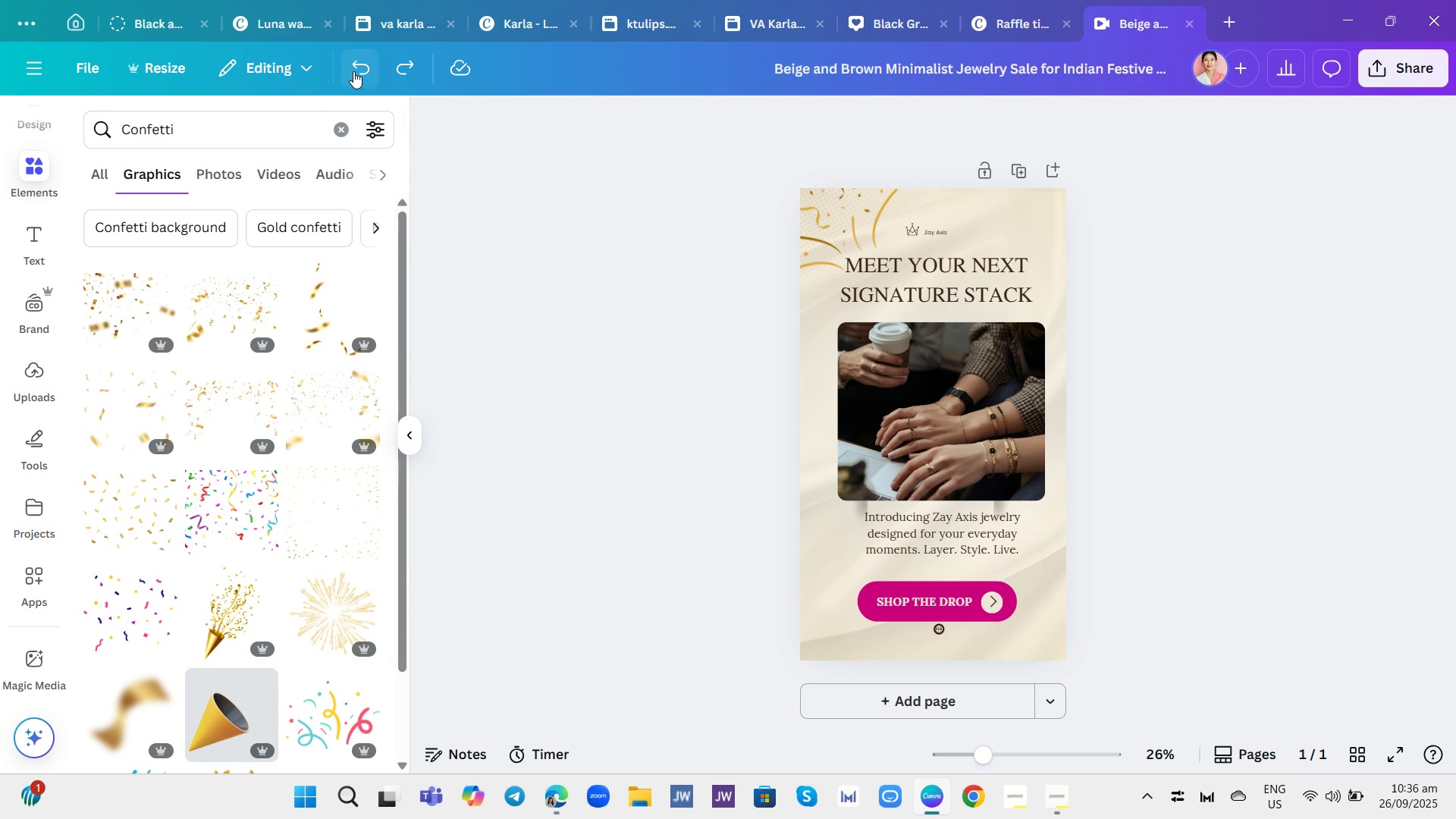 
left_click([353, 71])
 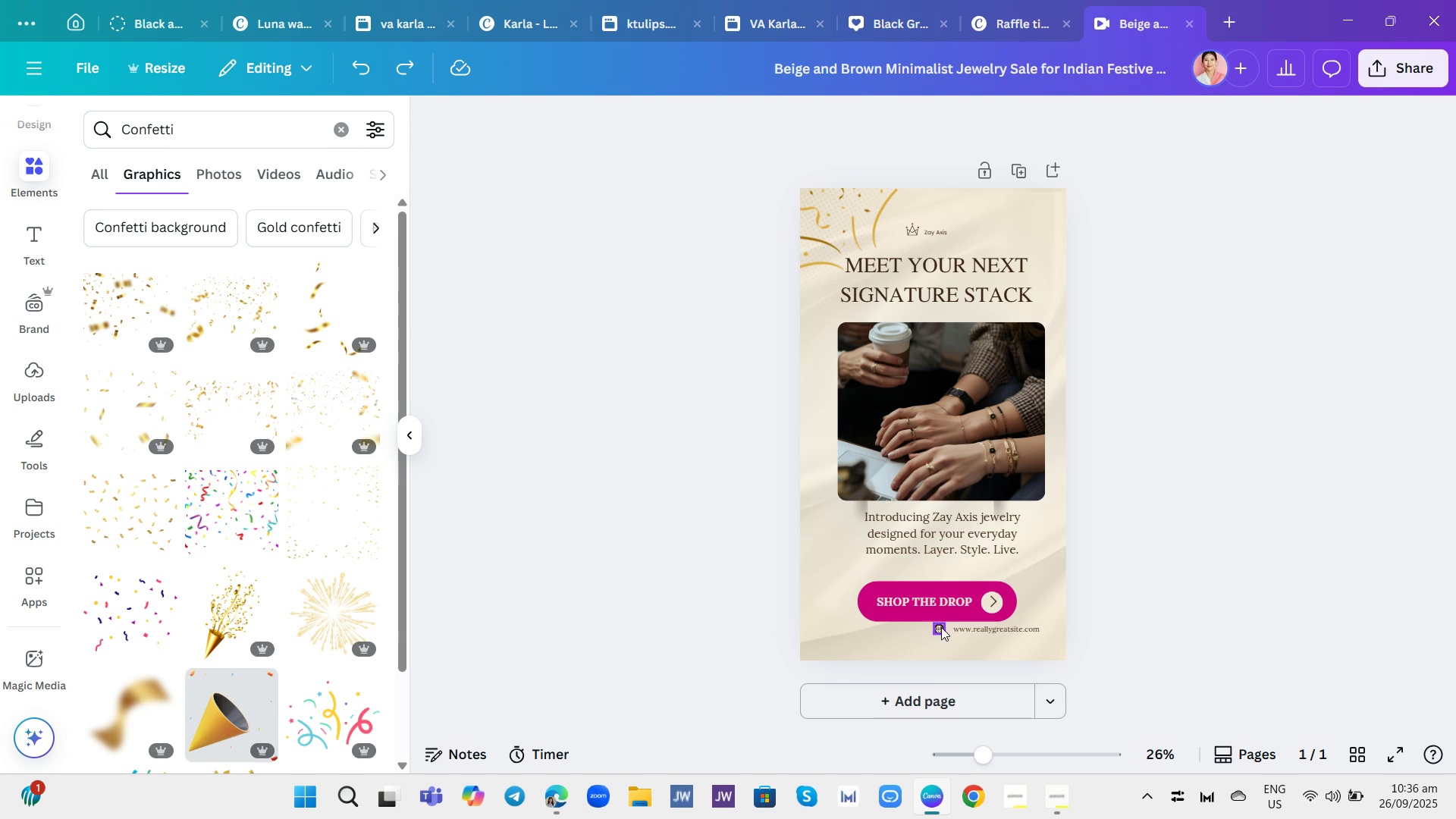 
left_click([941, 627])
 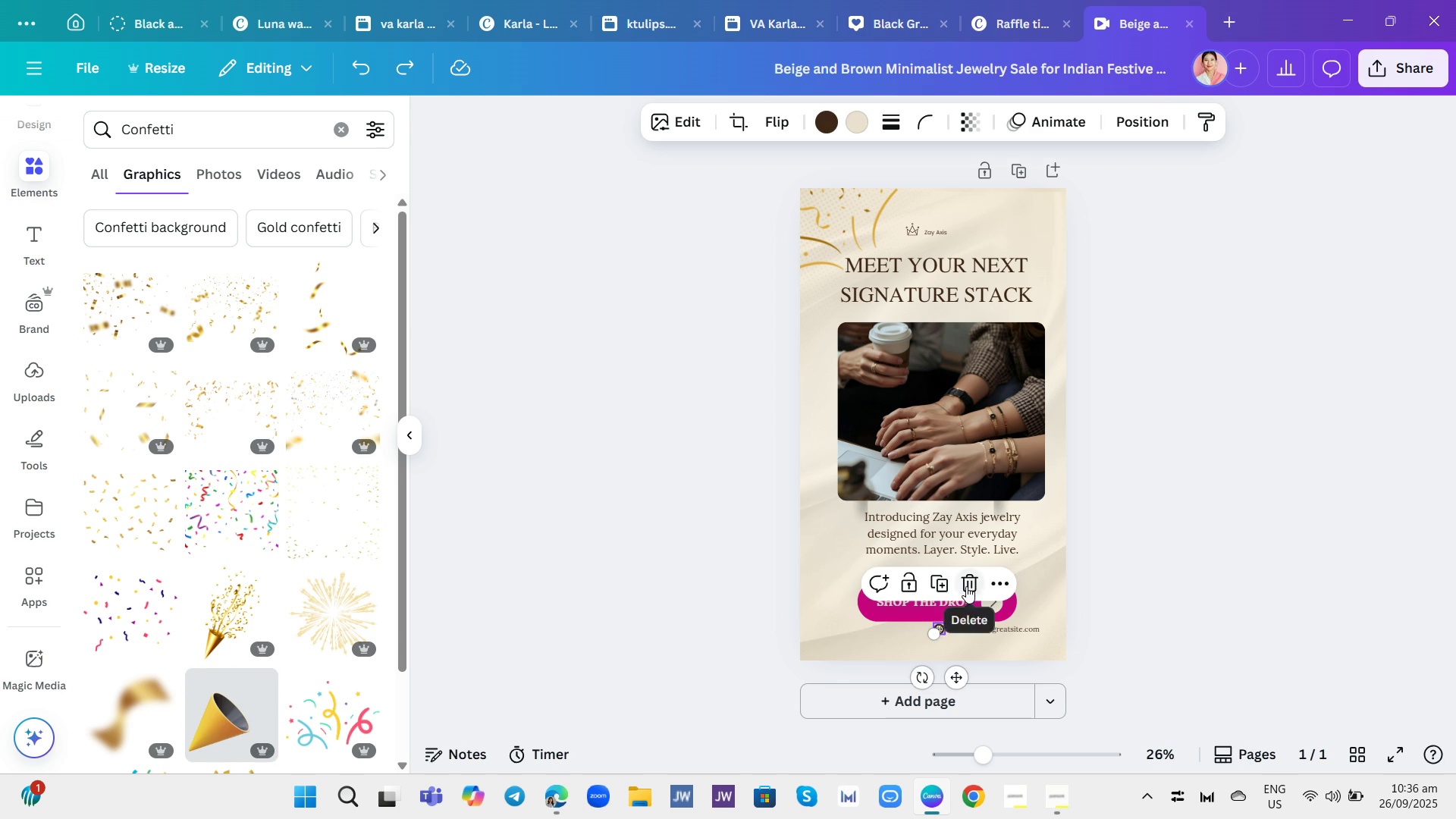 
left_click([966, 586])
 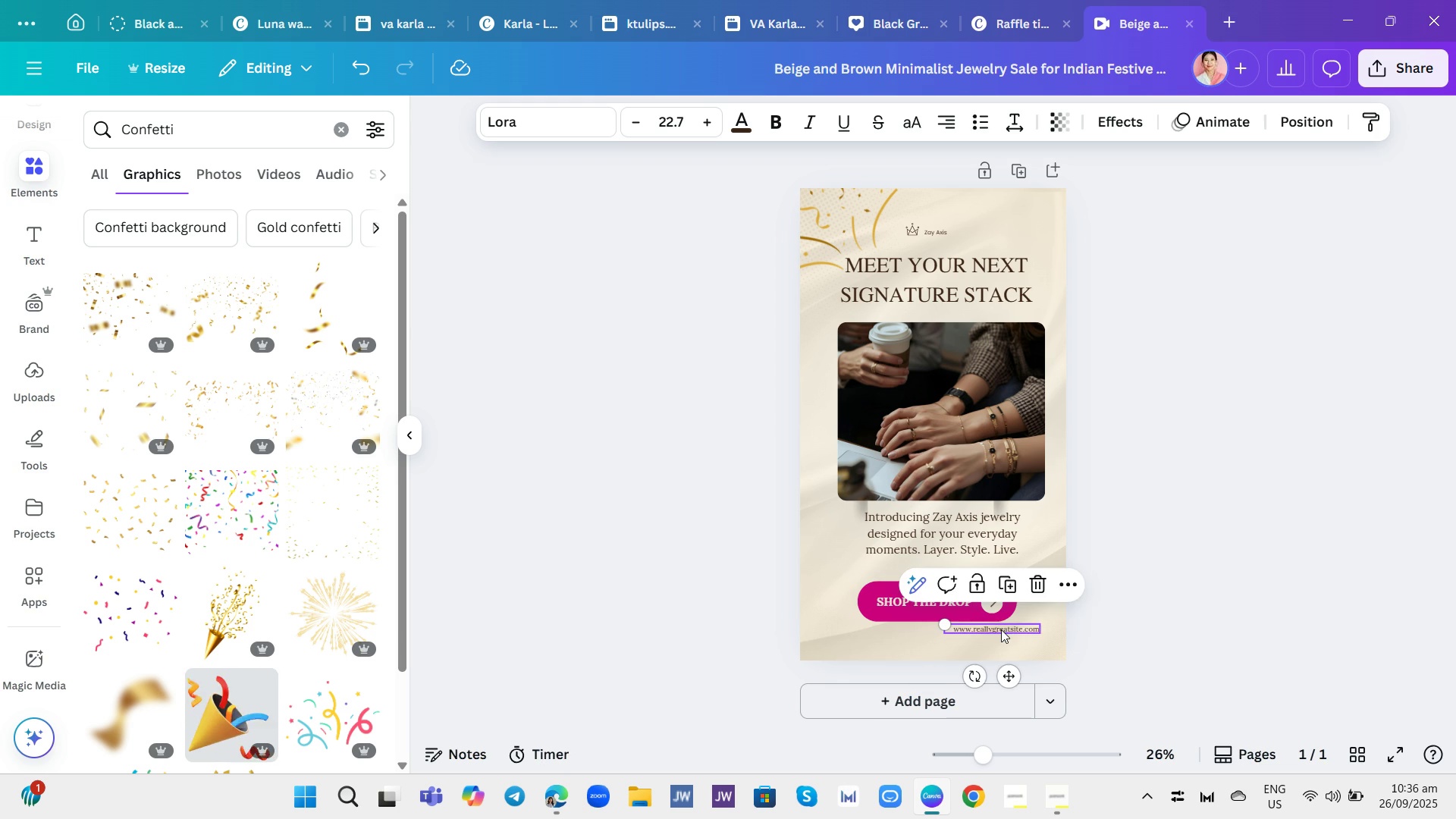 
double_click([1001, 629])
 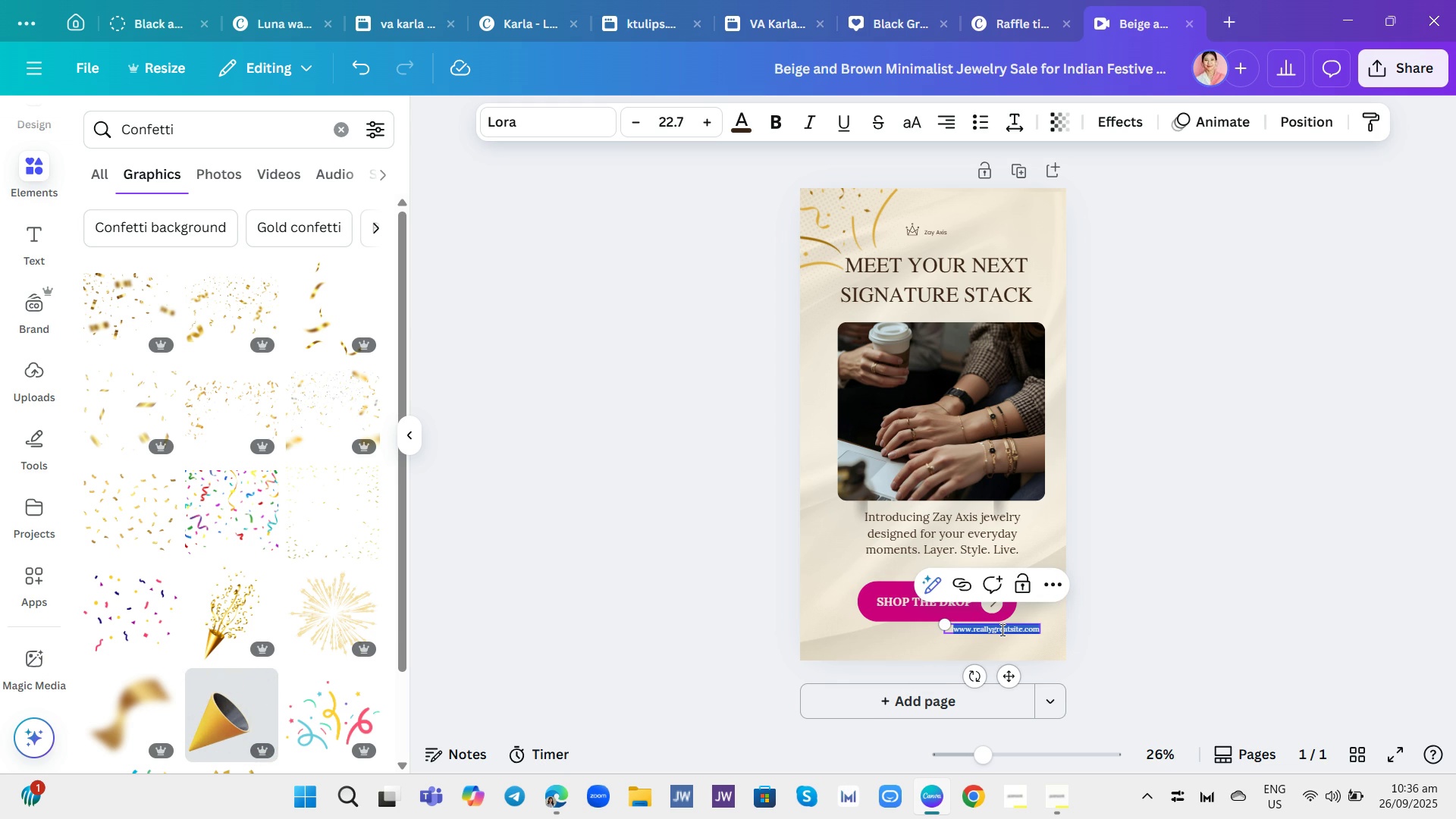 
wait(6.2)
 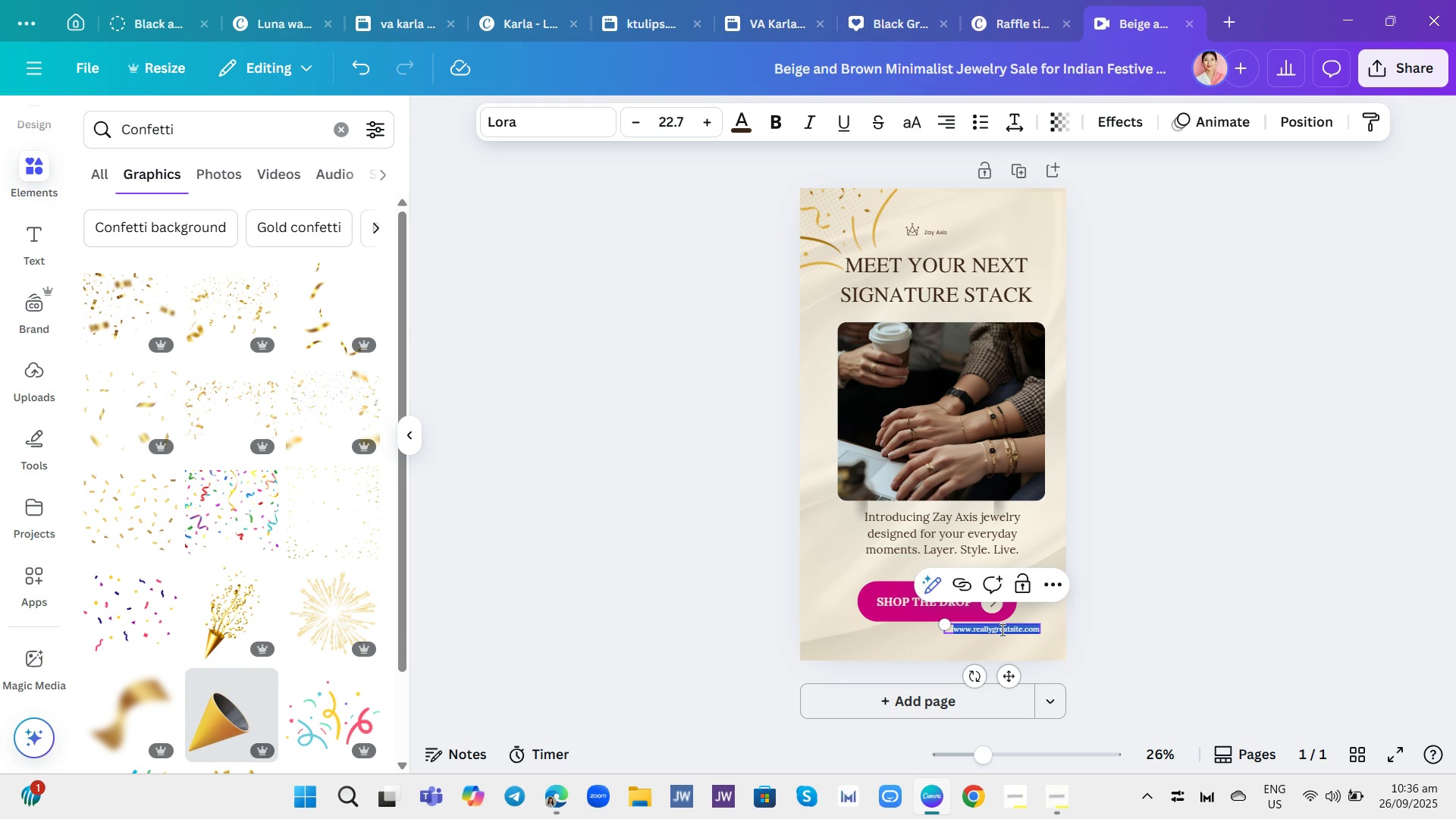 
type(Tap the link in the )
 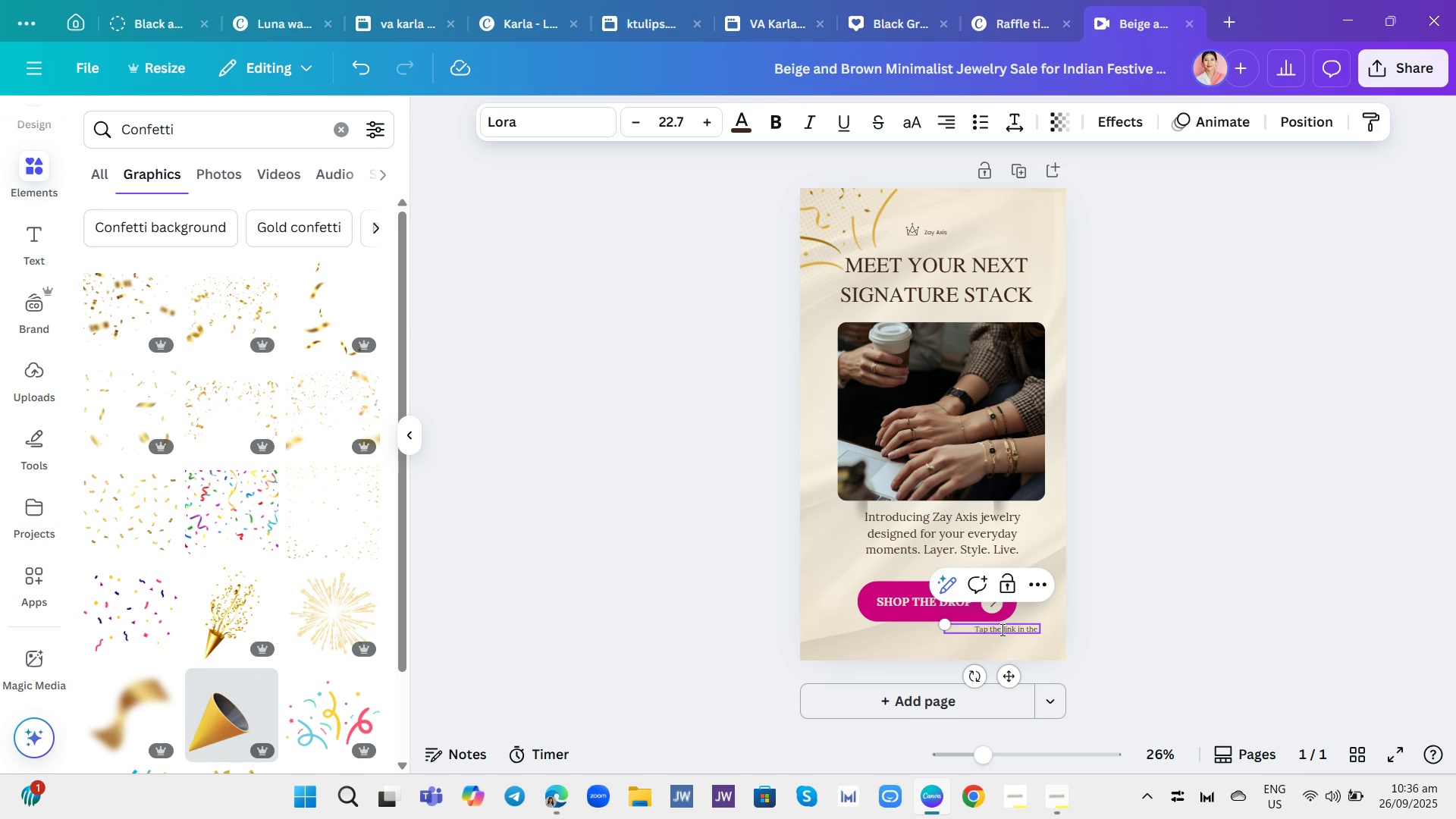 
key(Backspace)
key(Backspace)
key(Backspace)
key(Backspace)
type(bio to build the collection)
 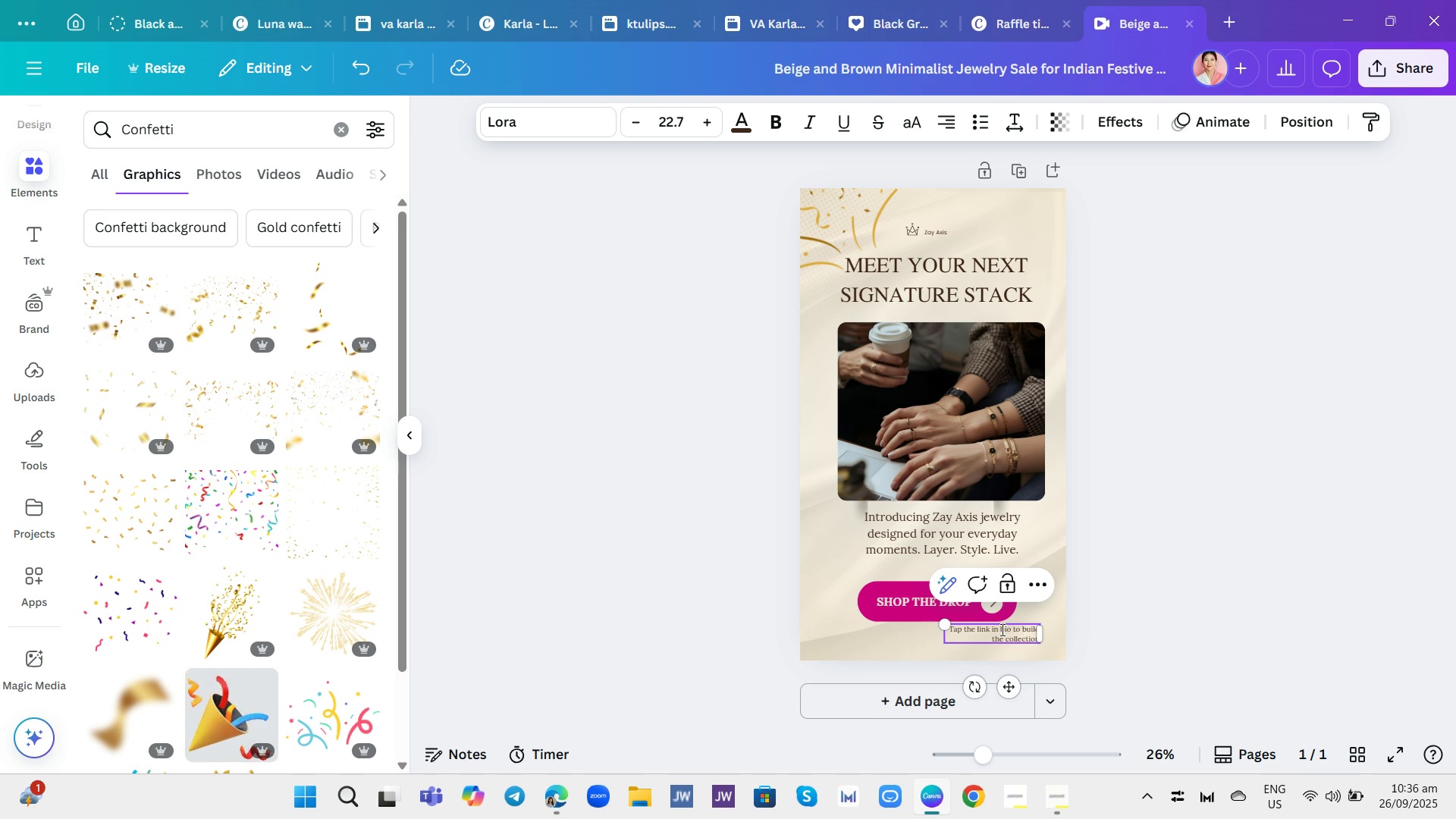 
key(Period)